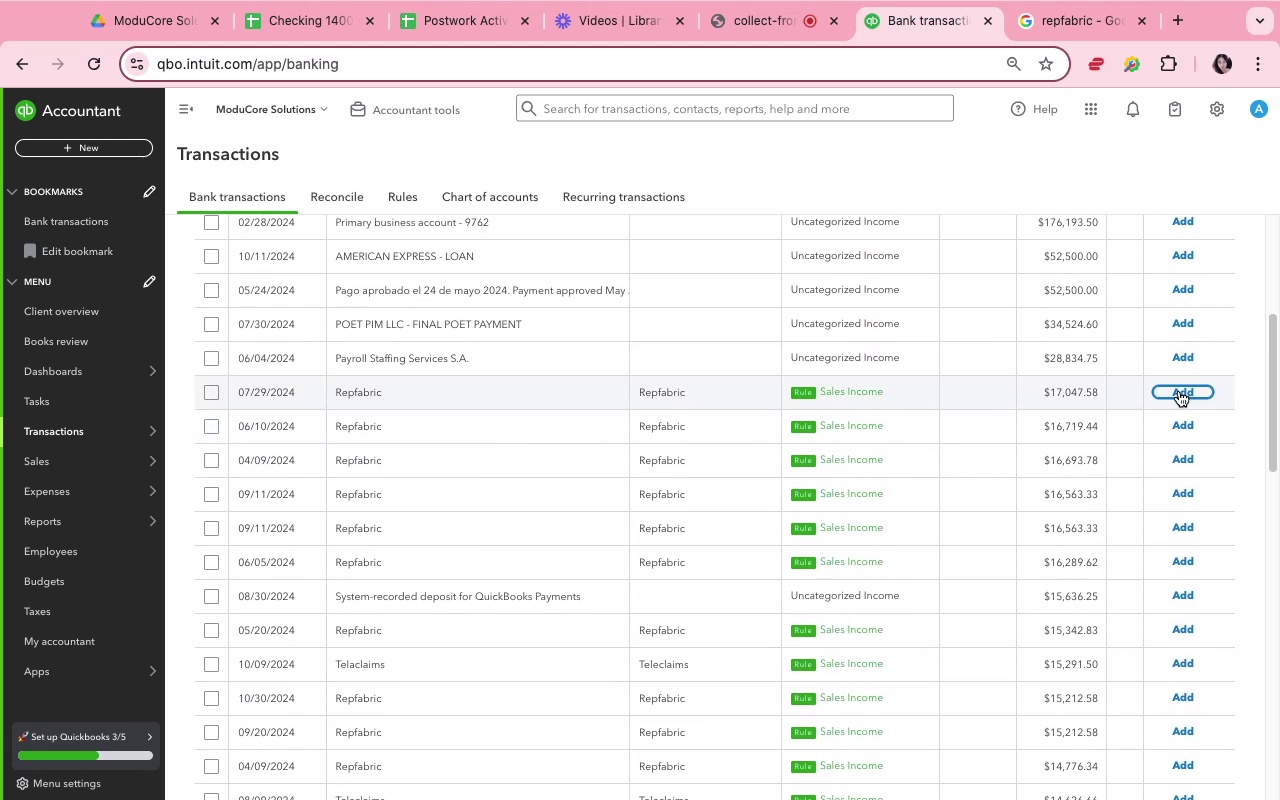 
left_click([1179, 391])
 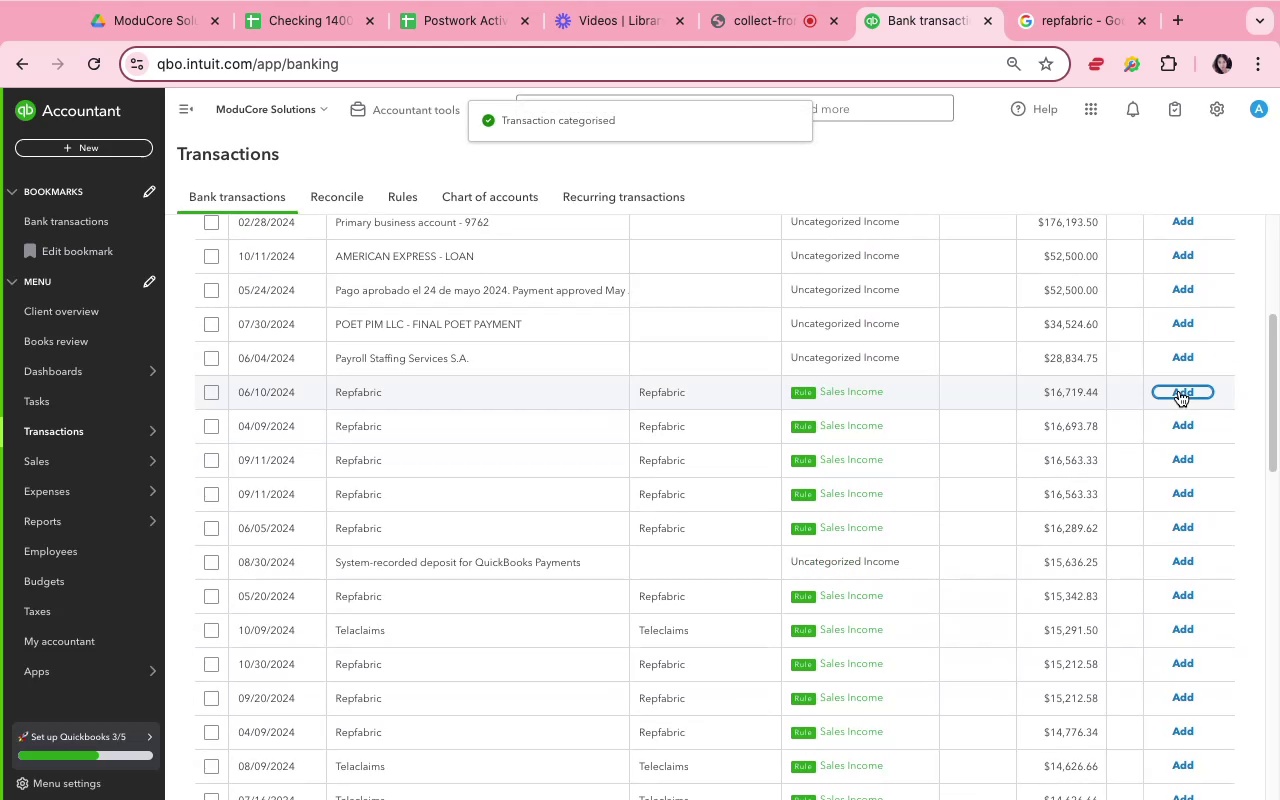 
left_click([1179, 391])
 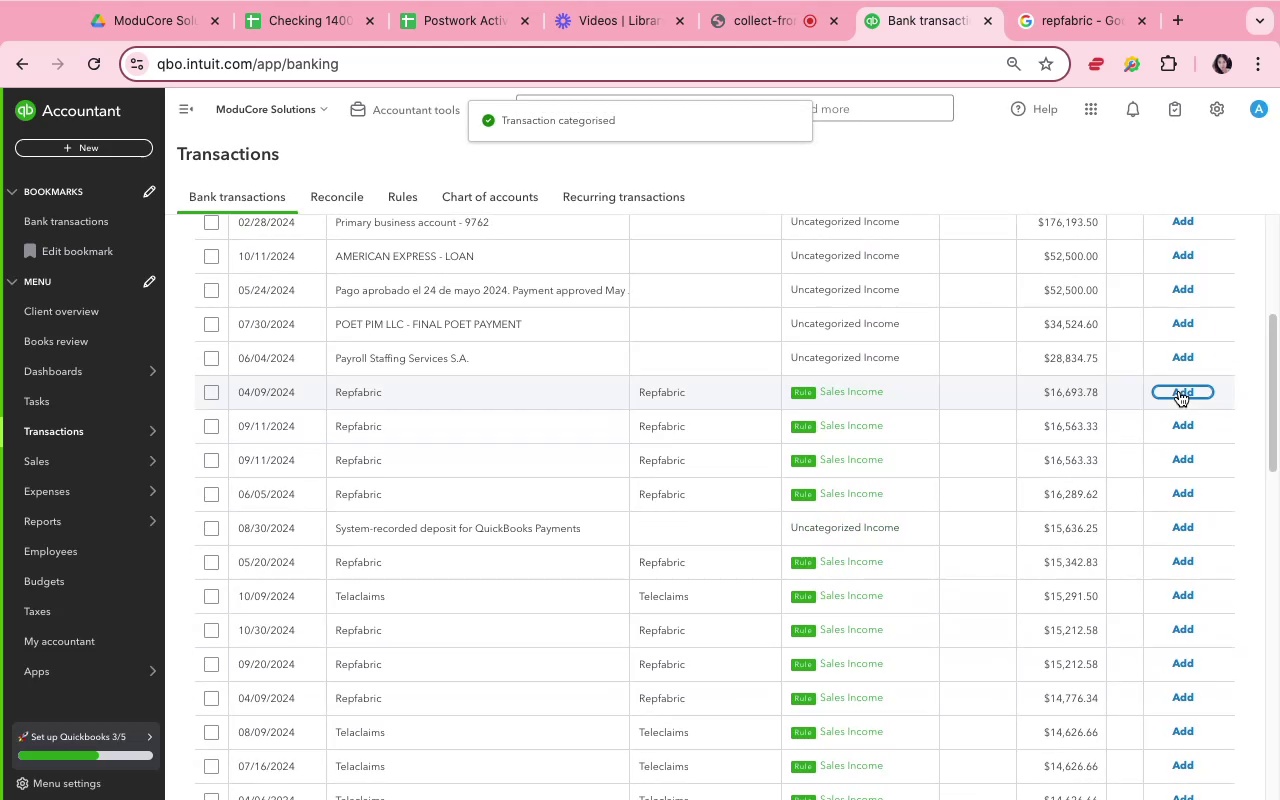 
left_click([1179, 391])
 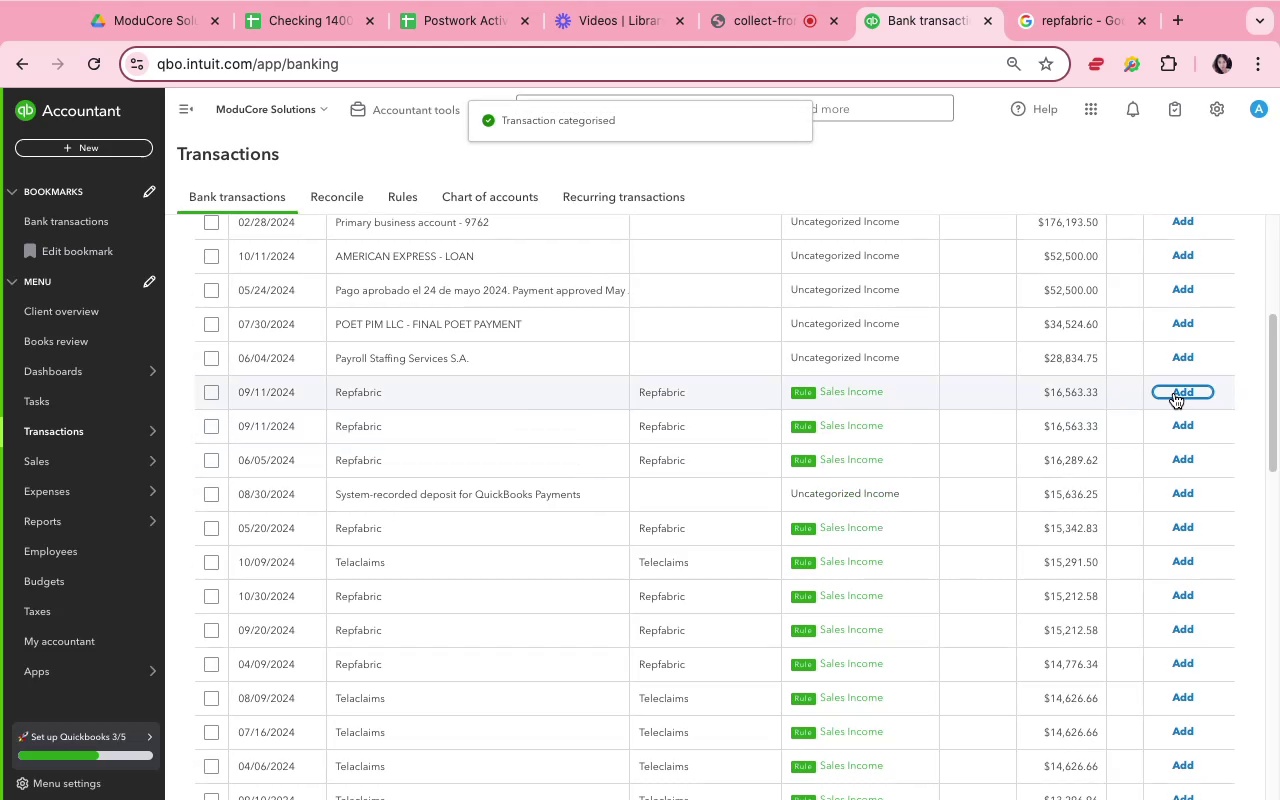 
wait(7.33)
 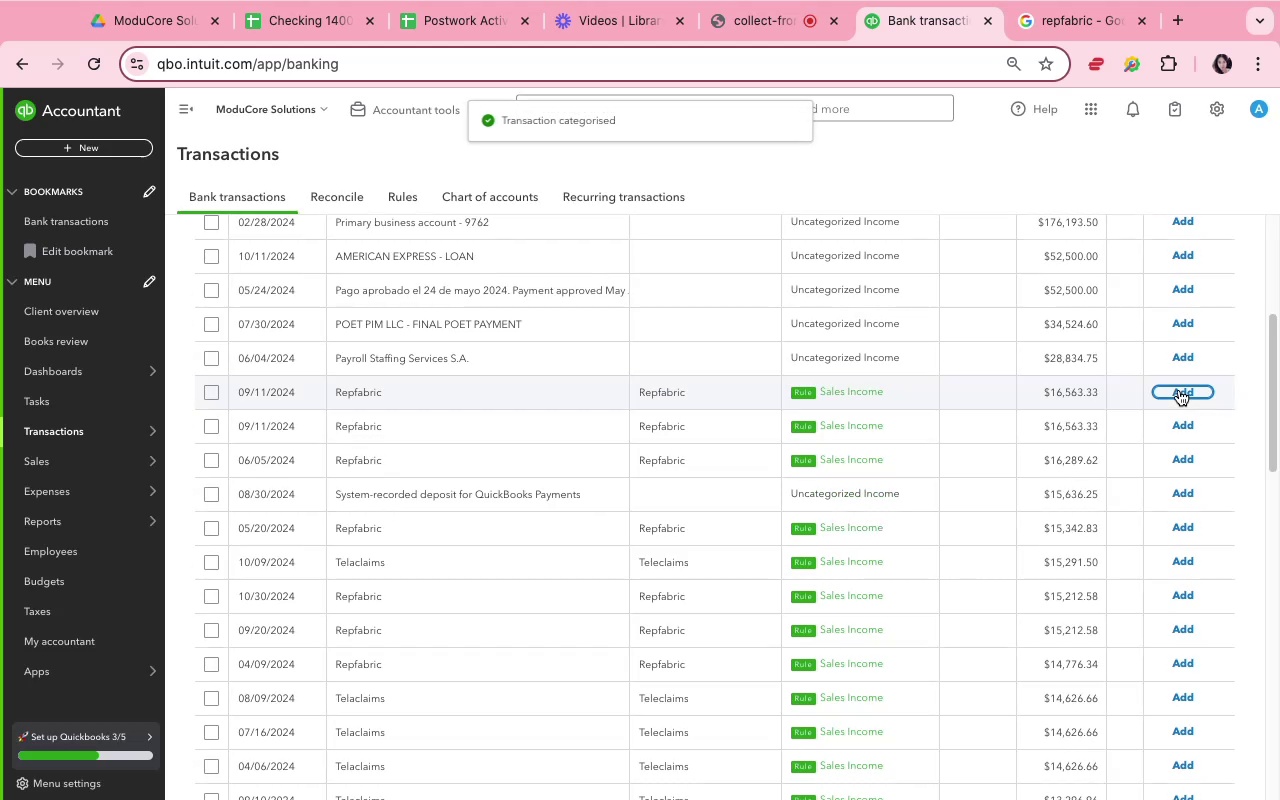 
left_click([1176, 388])
 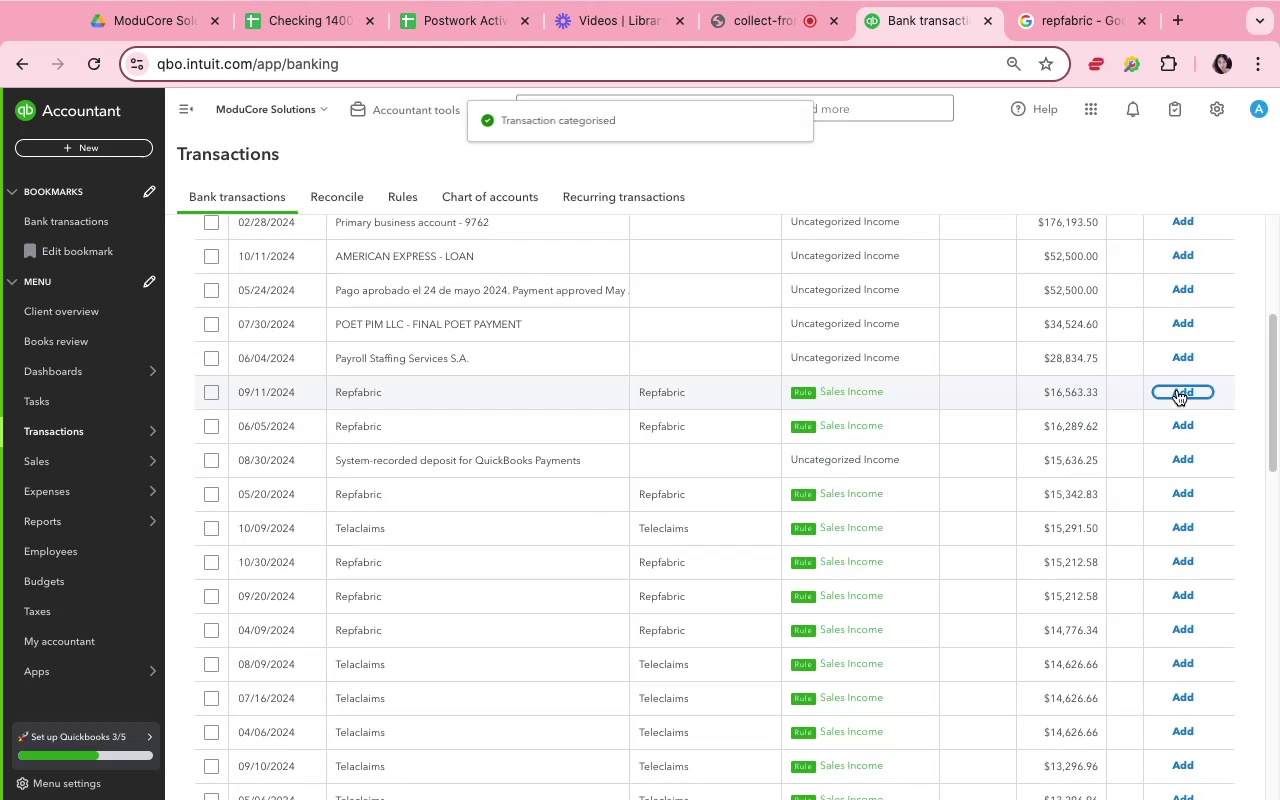 
left_click([1178, 392])
 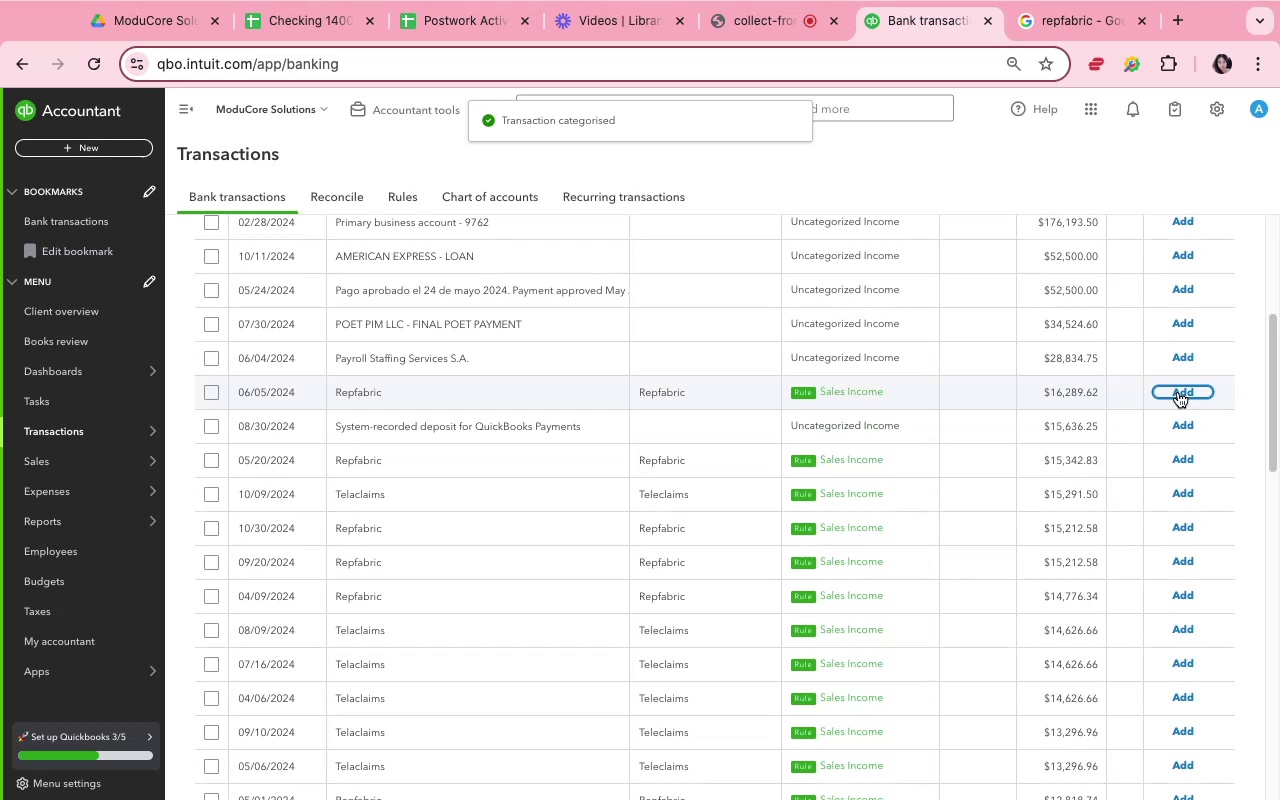 
left_click([1178, 392])
 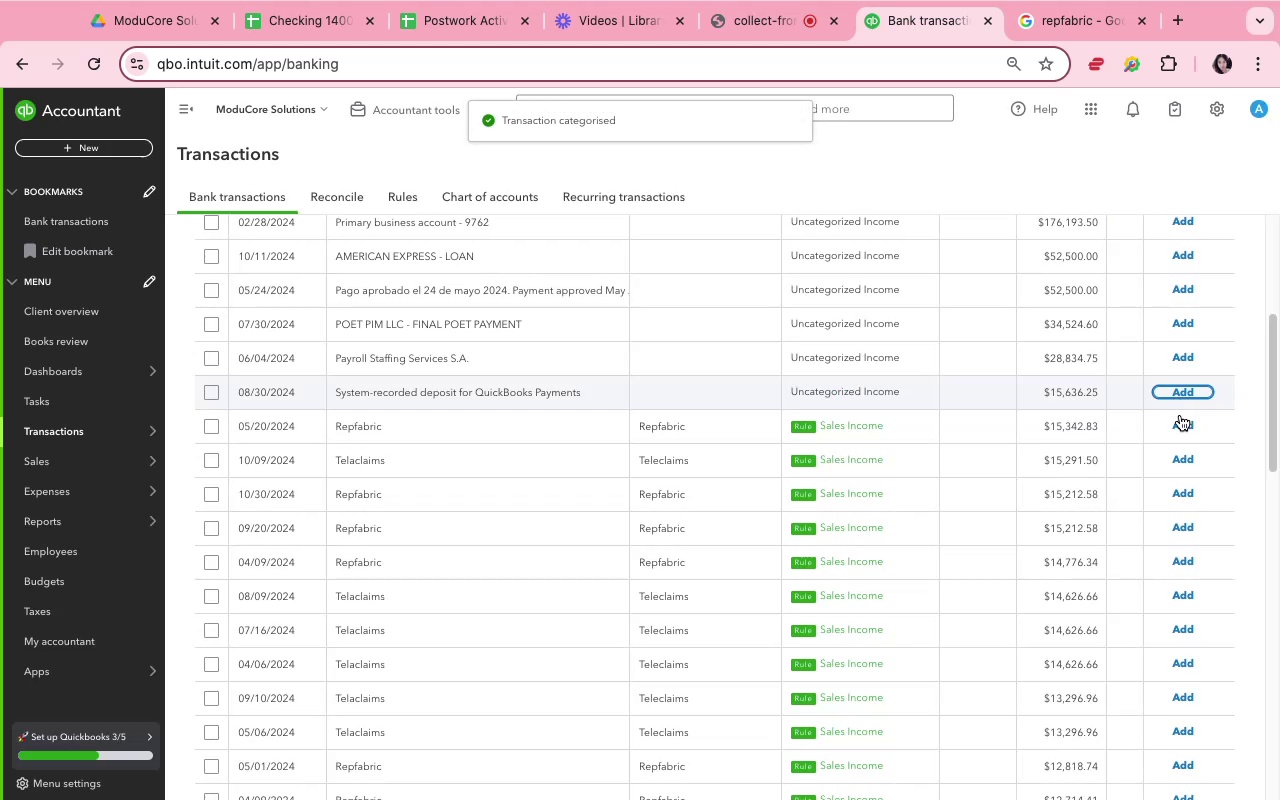 
left_click([1182, 422])
 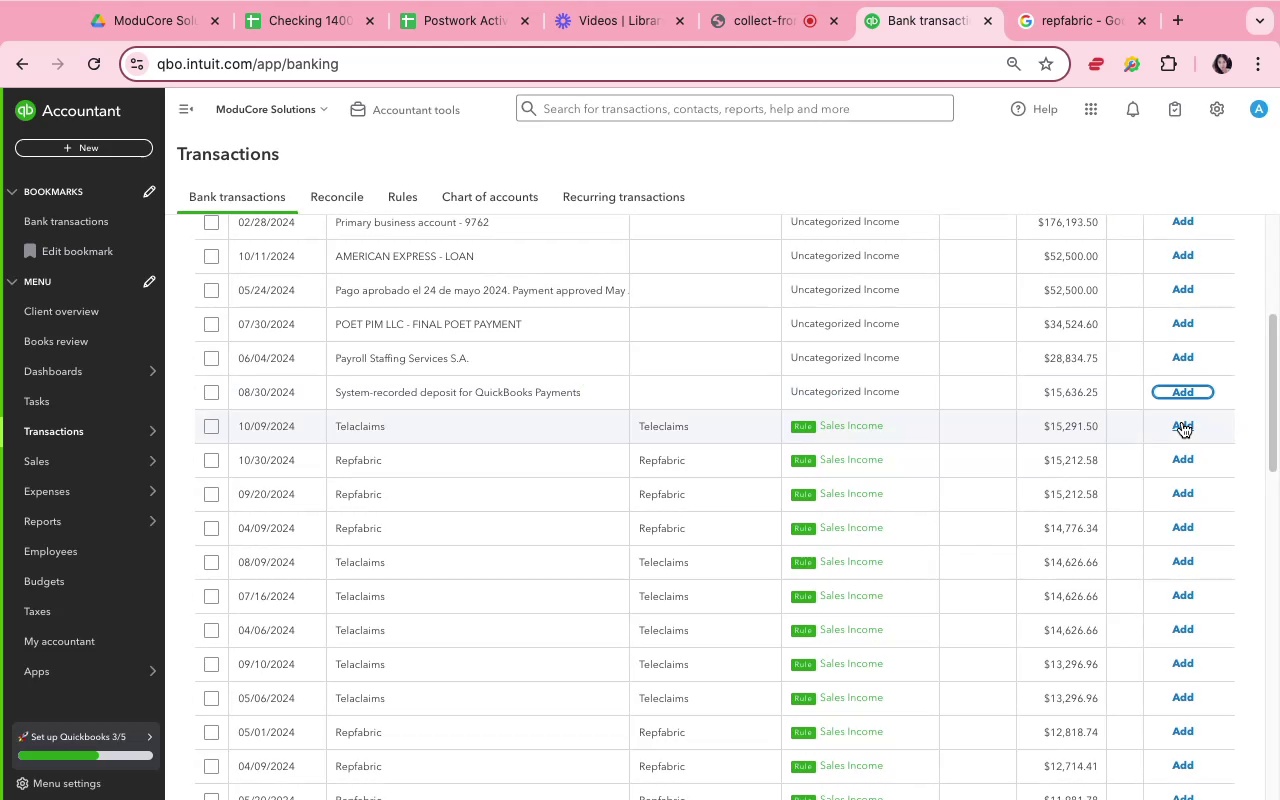 
left_click([1184, 426])
 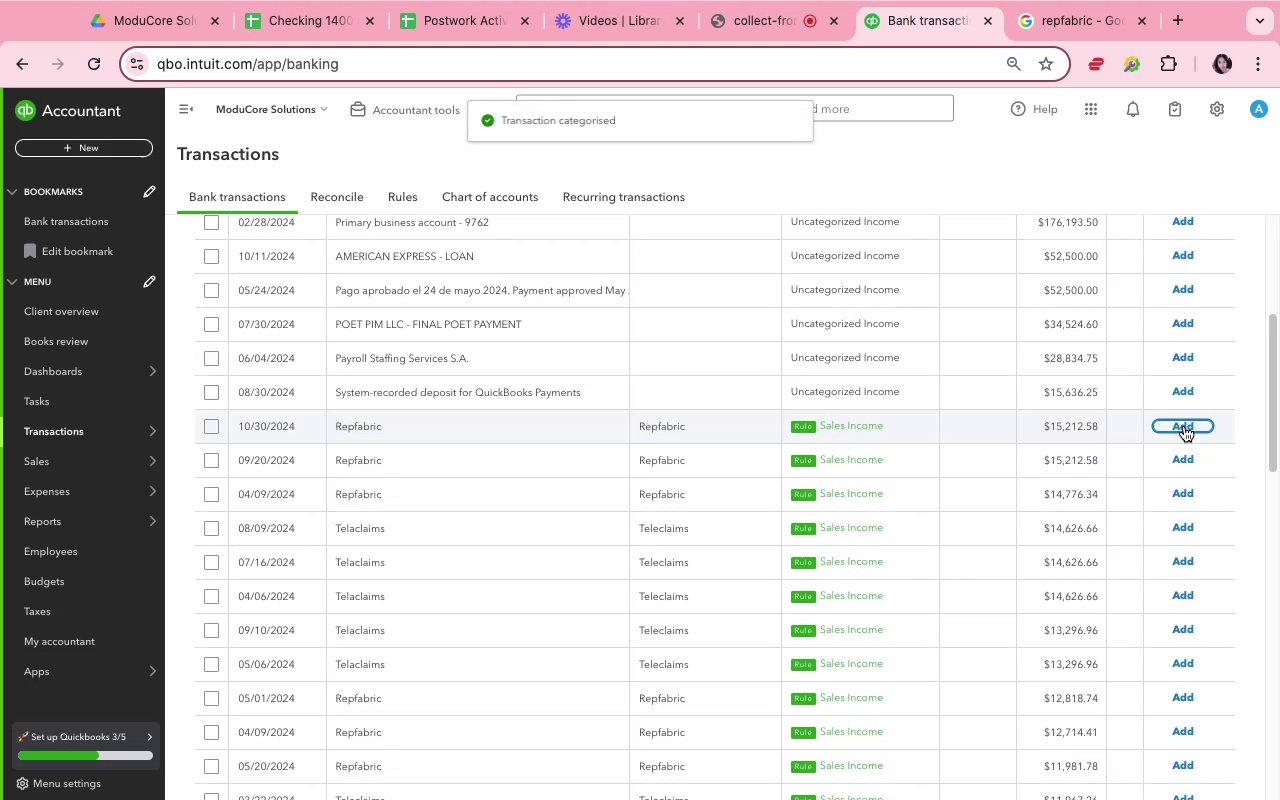 
left_click([1184, 426])
 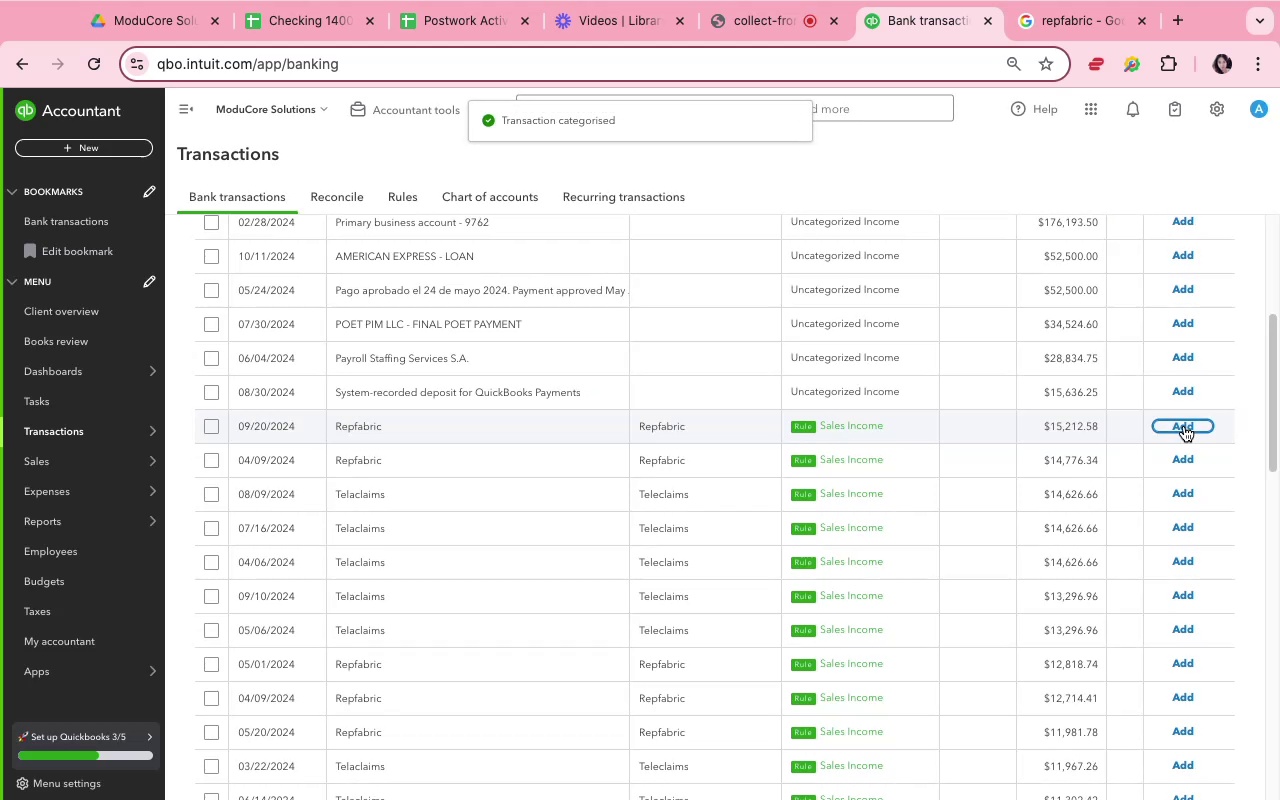 
left_click([1184, 426])
 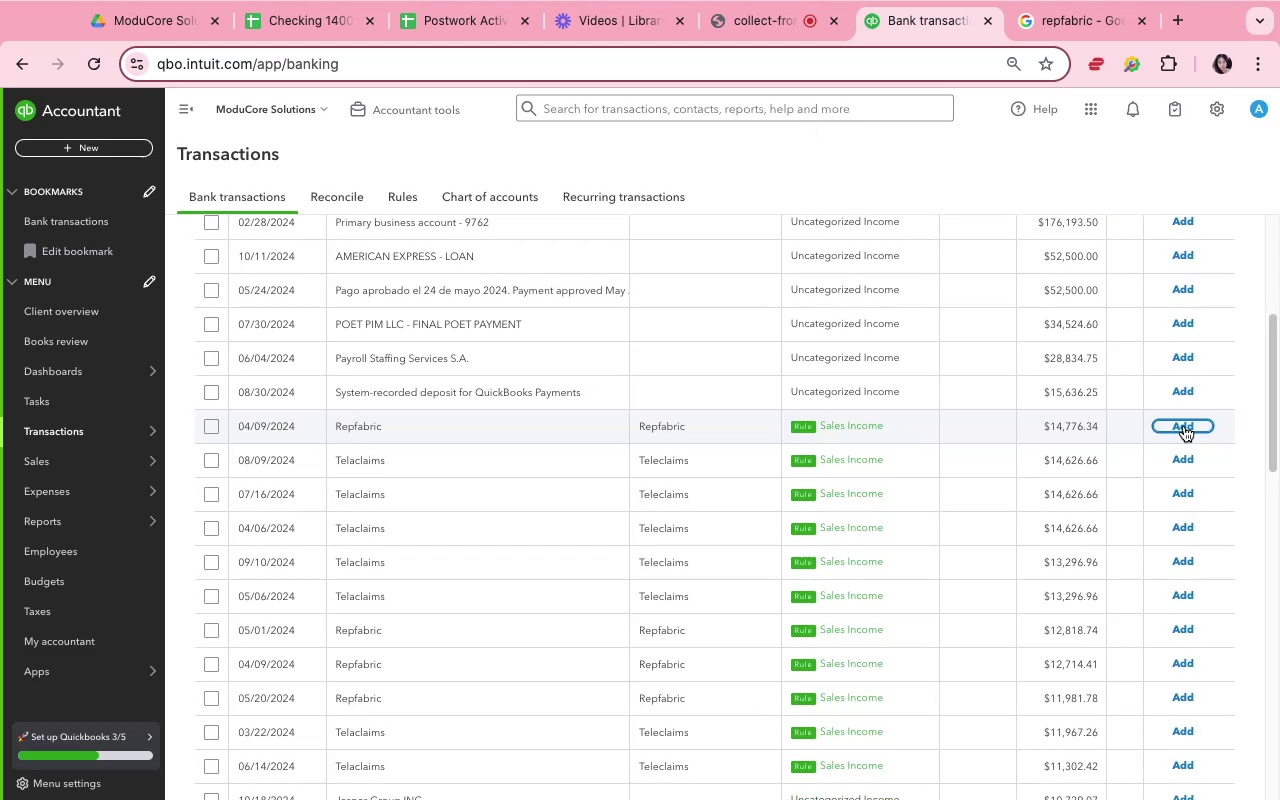 
left_click([1184, 426])
 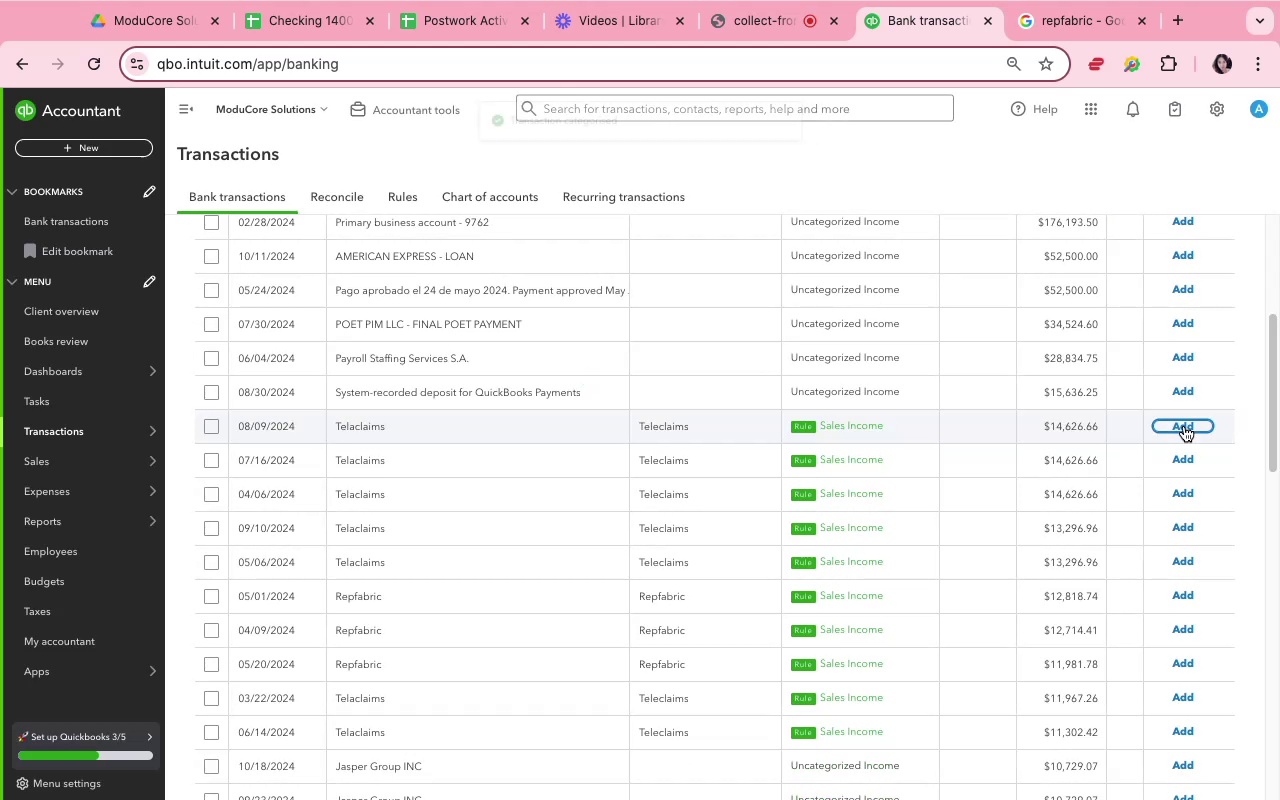 
left_click([1184, 426])
 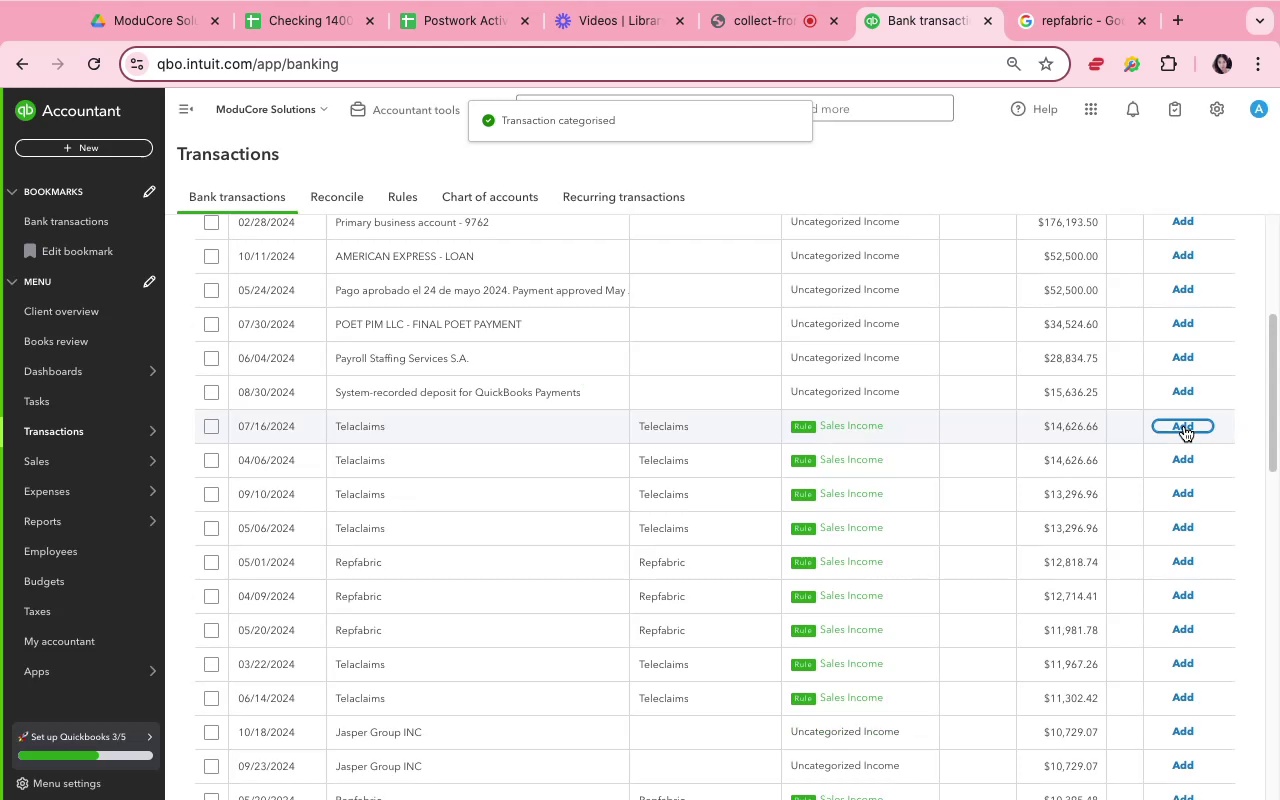 
left_click([1184, 426])
 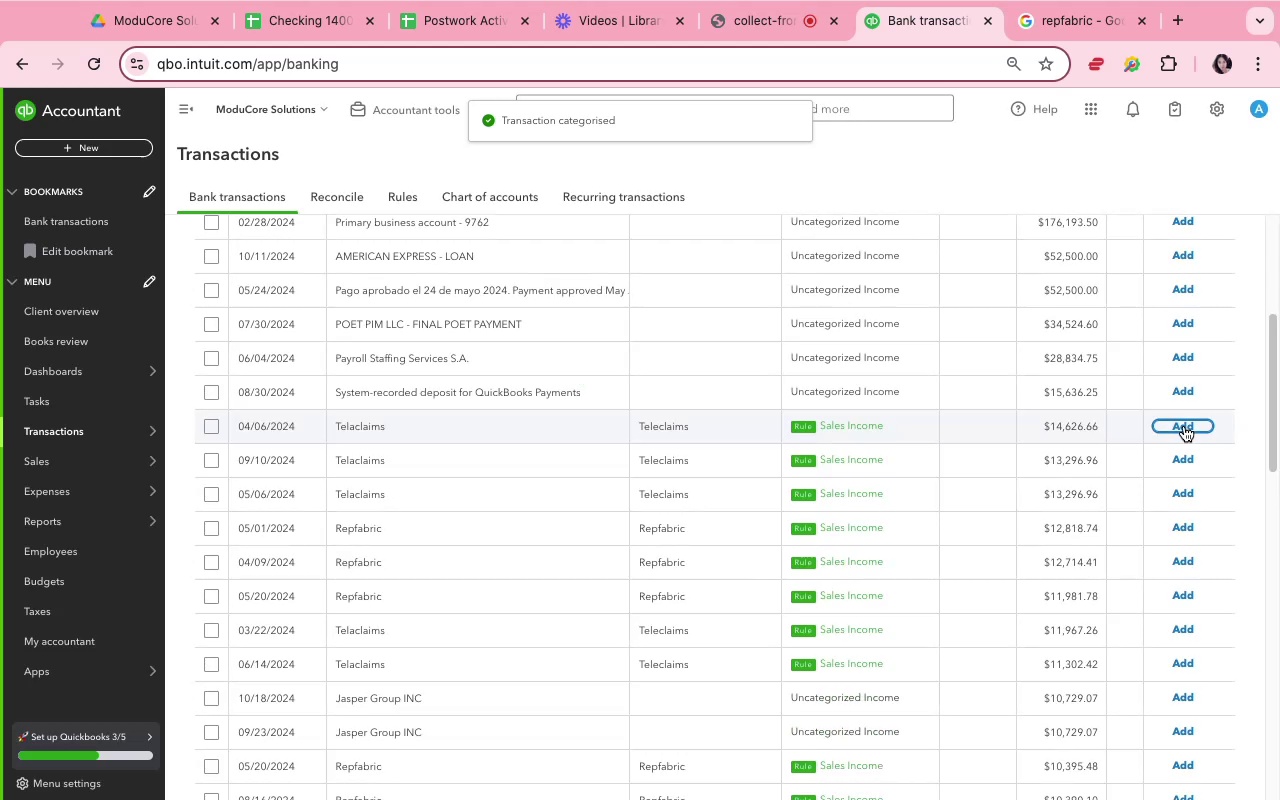 
left_click([1184, 426])
 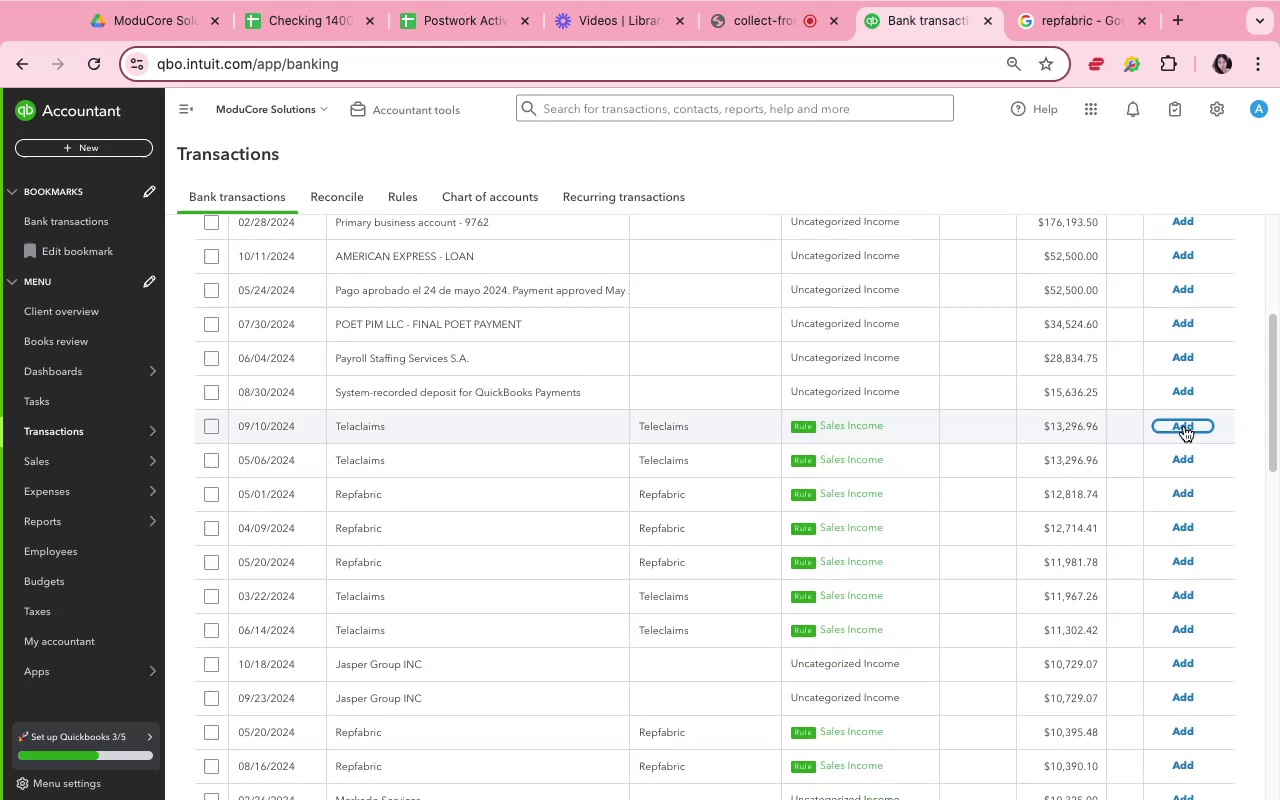 
left_click([1184, 426])
 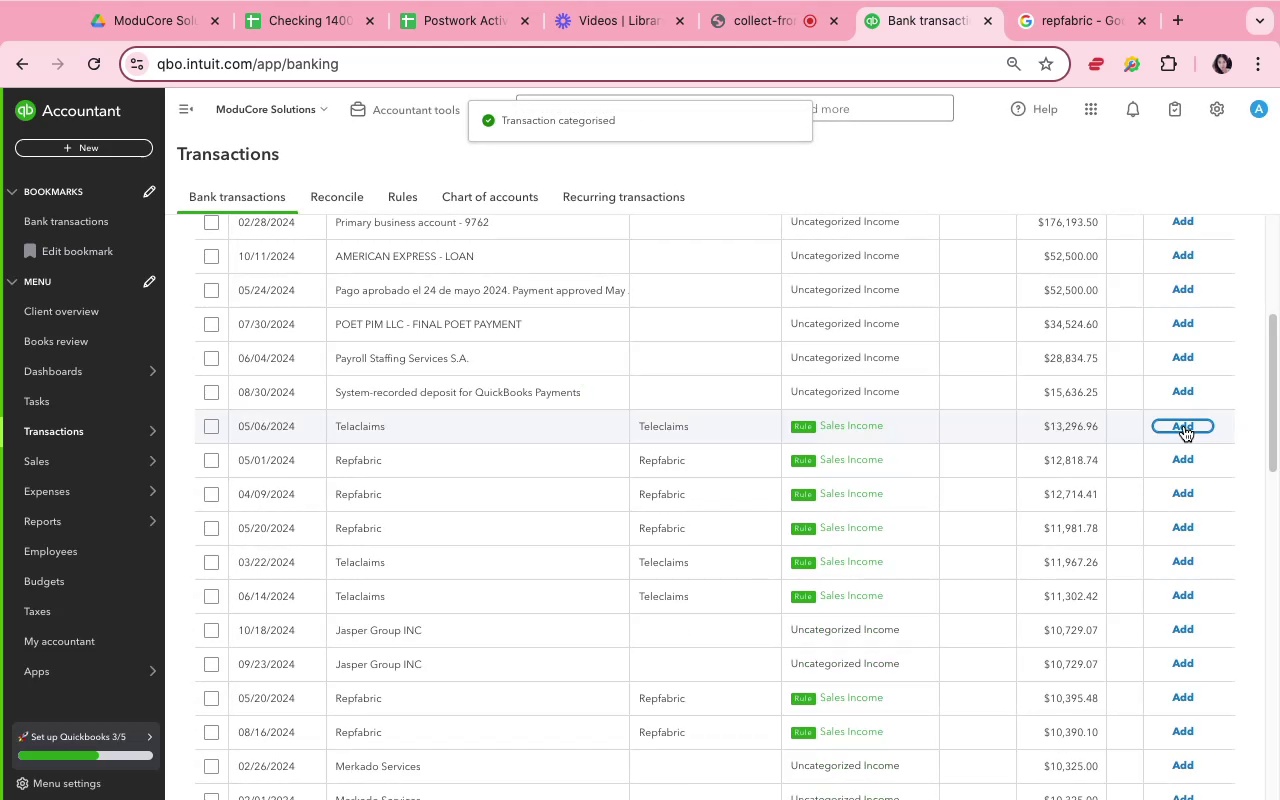 
left_click([1184, 426])
 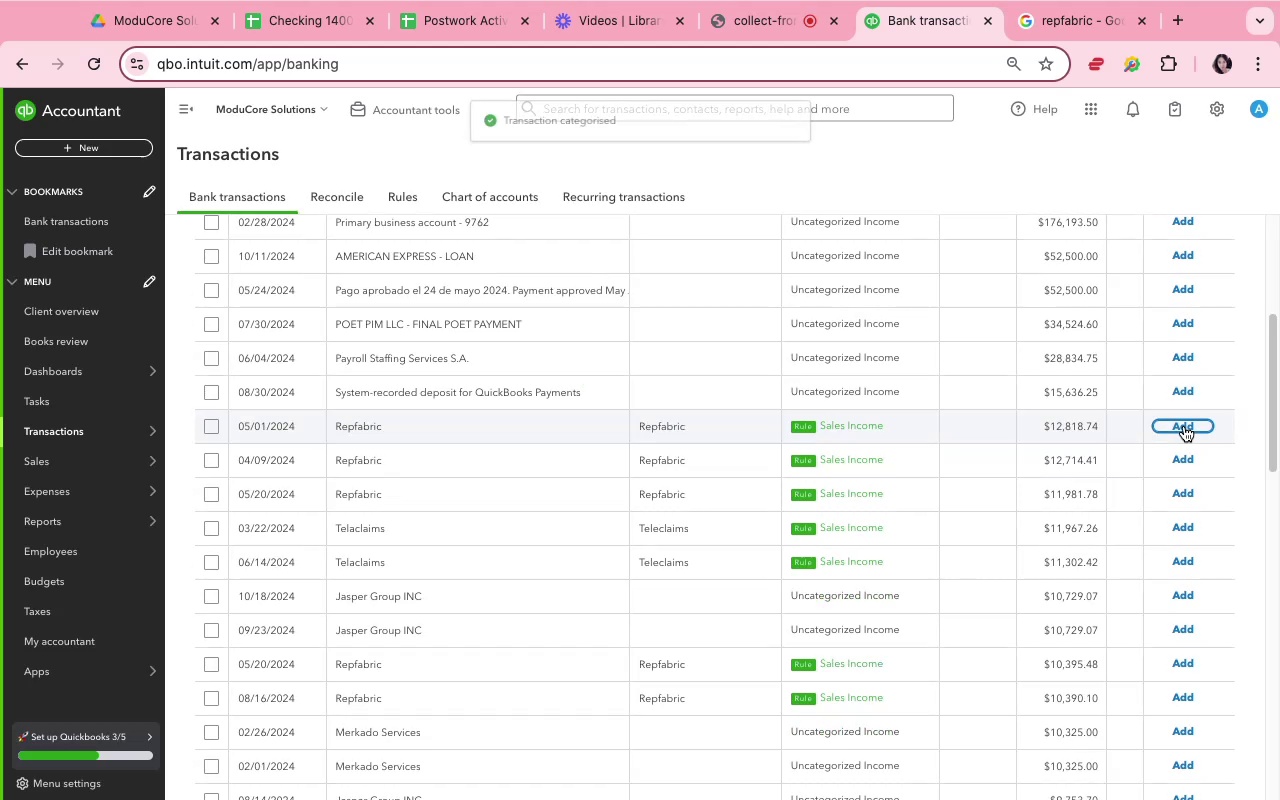 
left_click([1184, 426])
 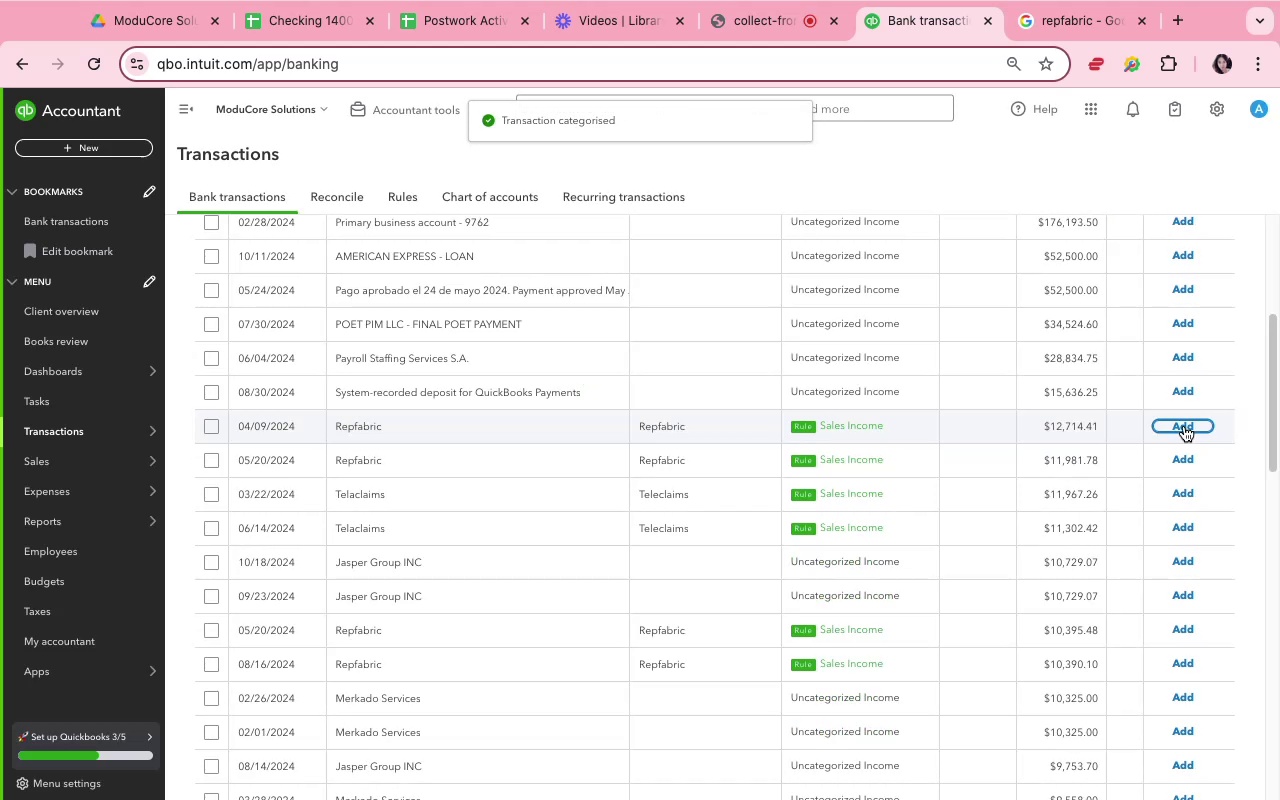 
left_click([1184, 426])
 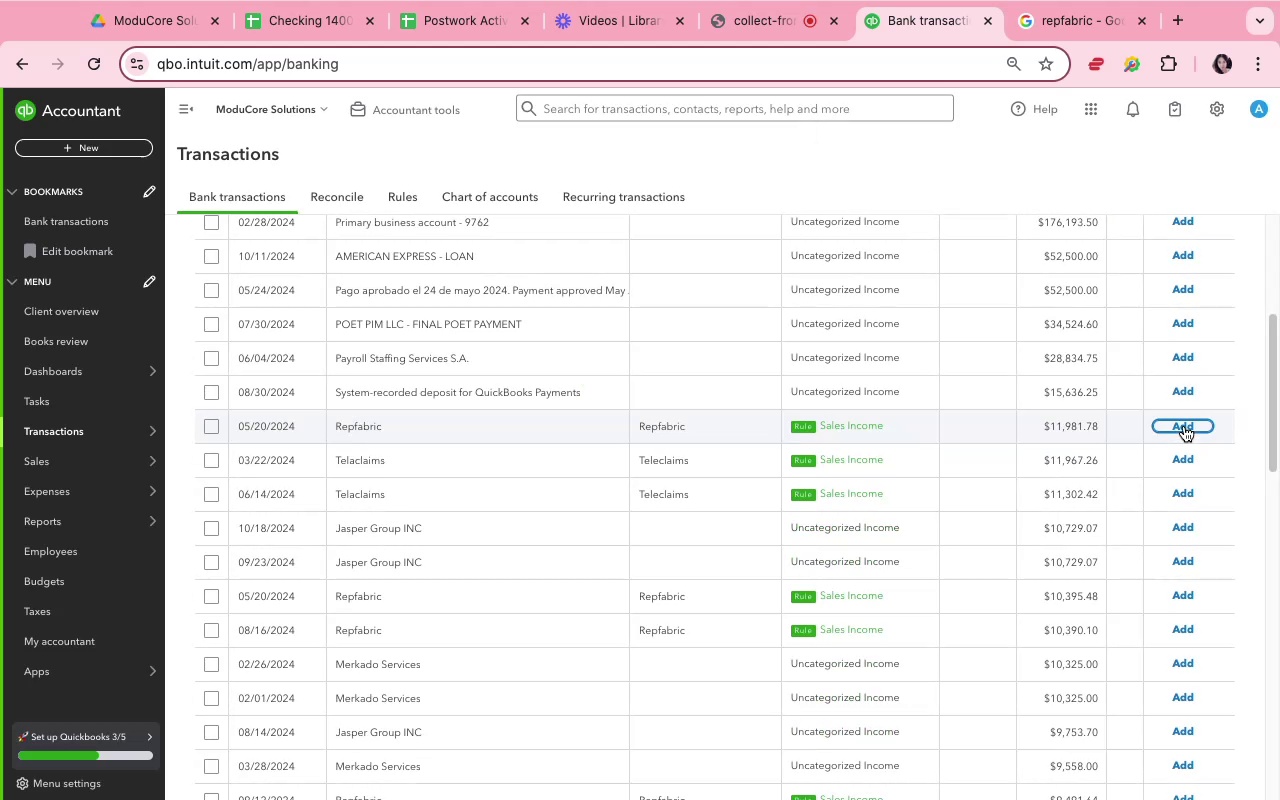 
left_click([1184, 426])
 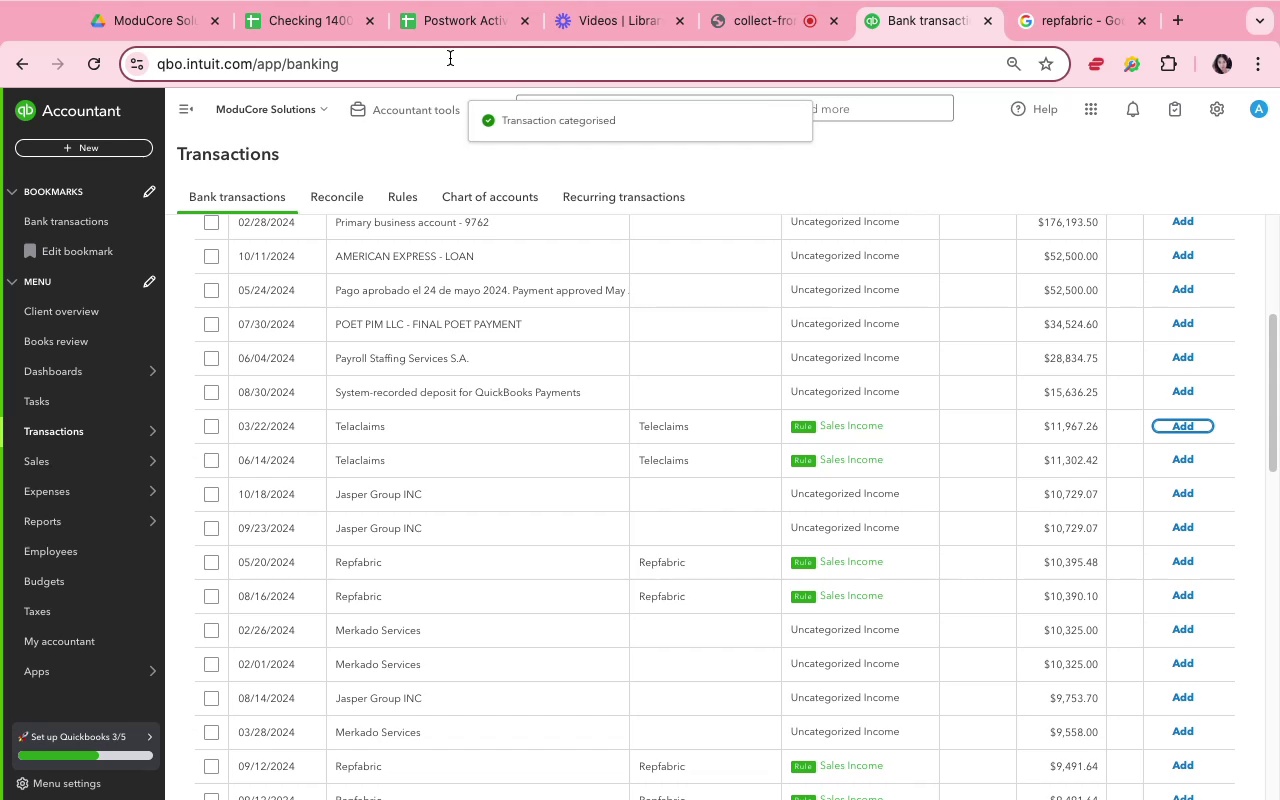 
left_click([315, 26])
 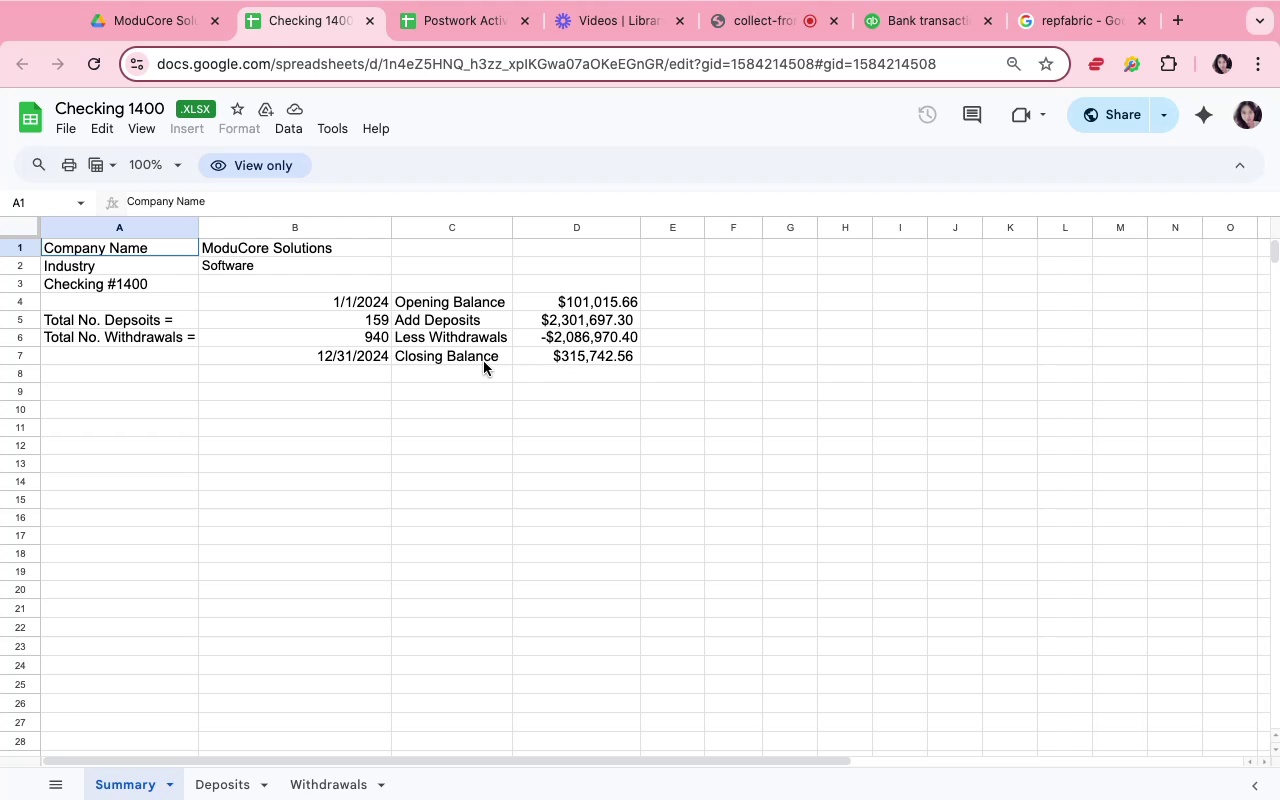 
wait(14.53)
 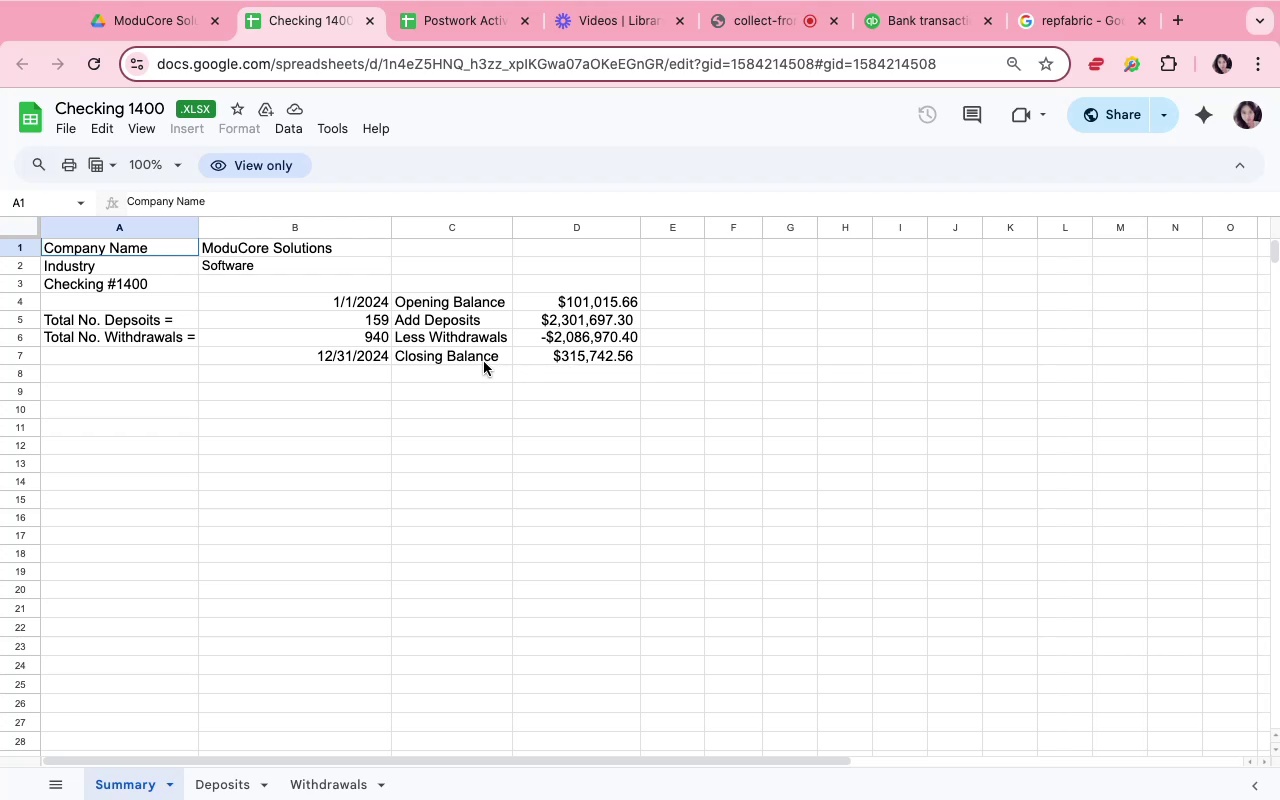 
left_click([884, 35])
 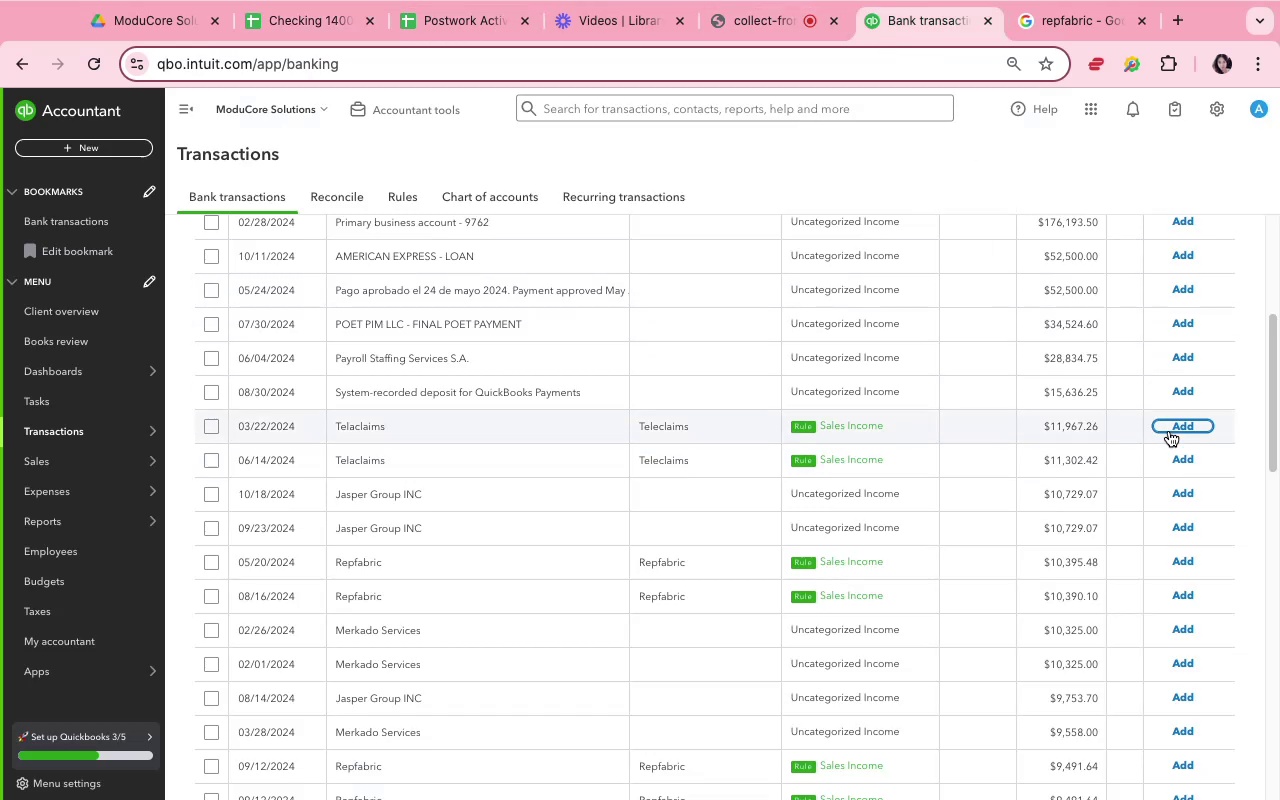 
left_click([1181, 424])
 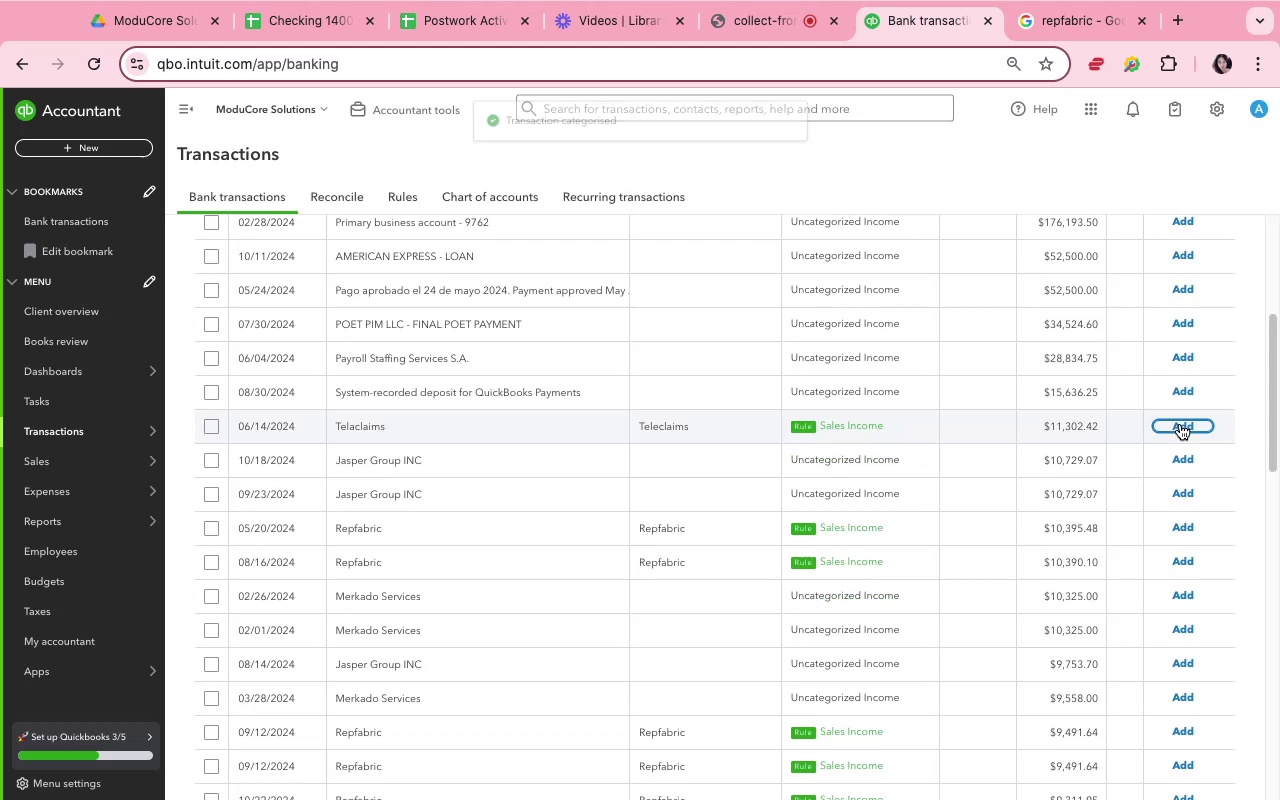 
left_click([1180, 424])
 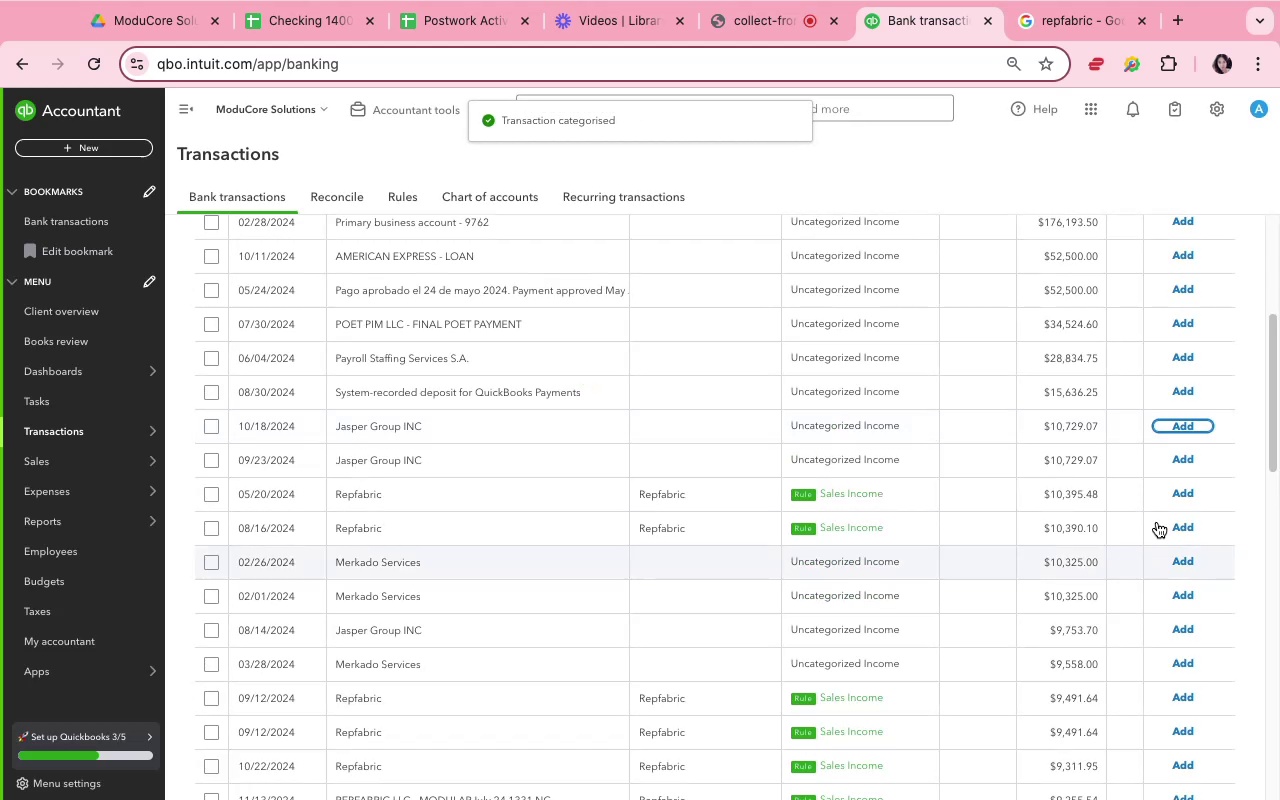 
left_click([1175, 492])
 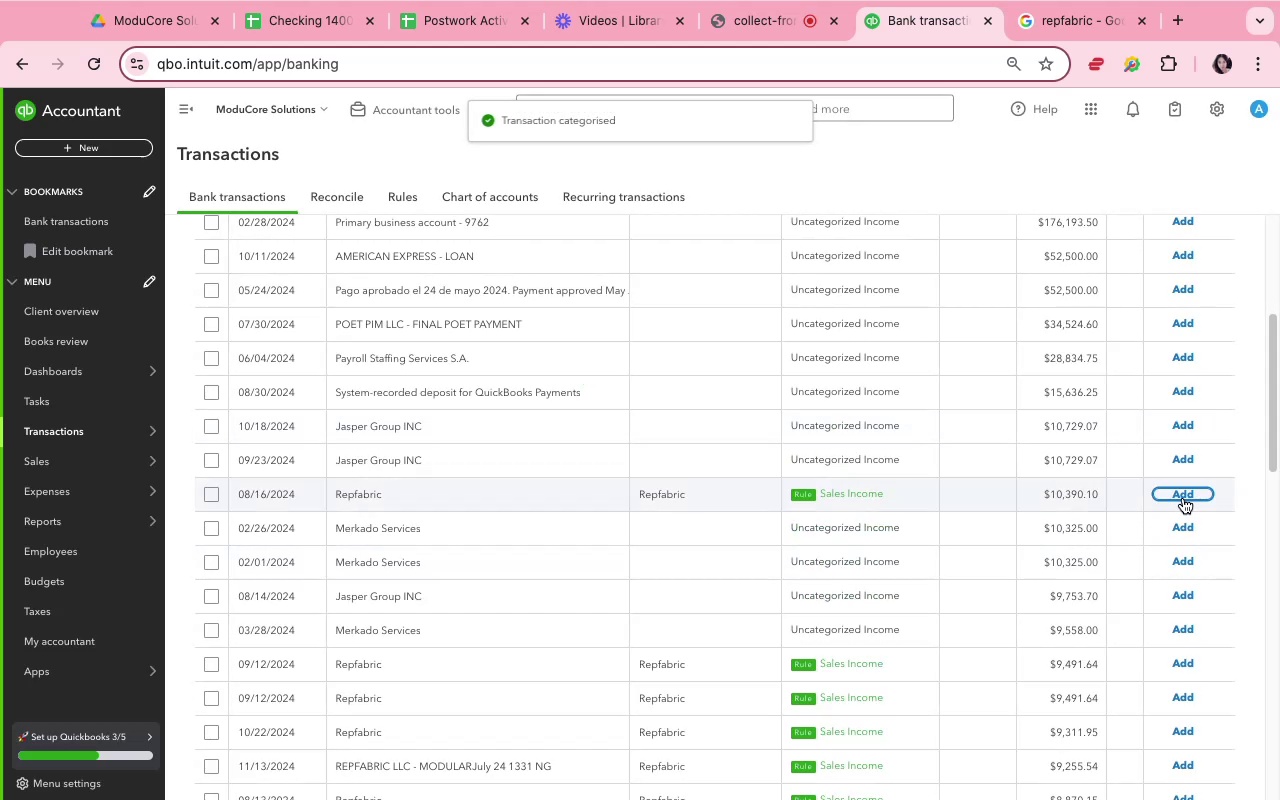 
left_click([1183, 498])
 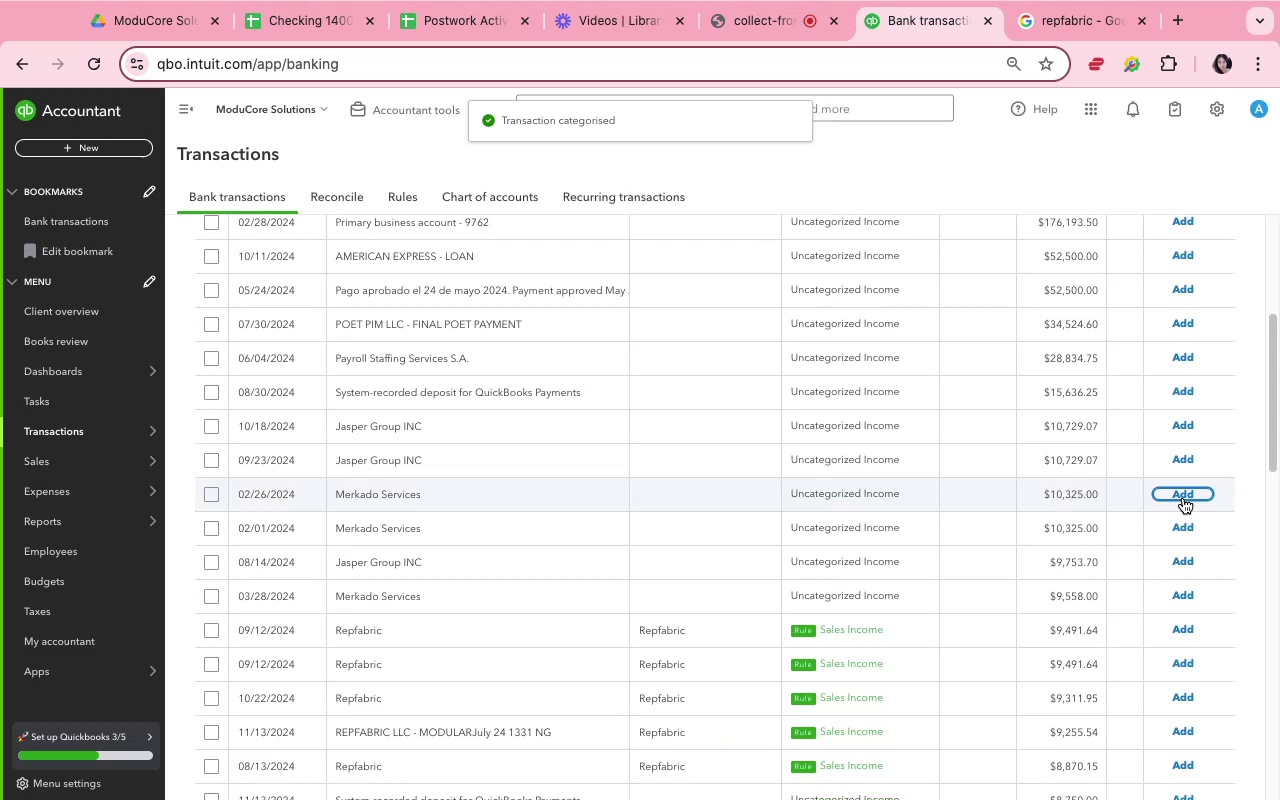 
scroll: coordinate [1184, 499], scroll_direction: down, amount: 5.0
 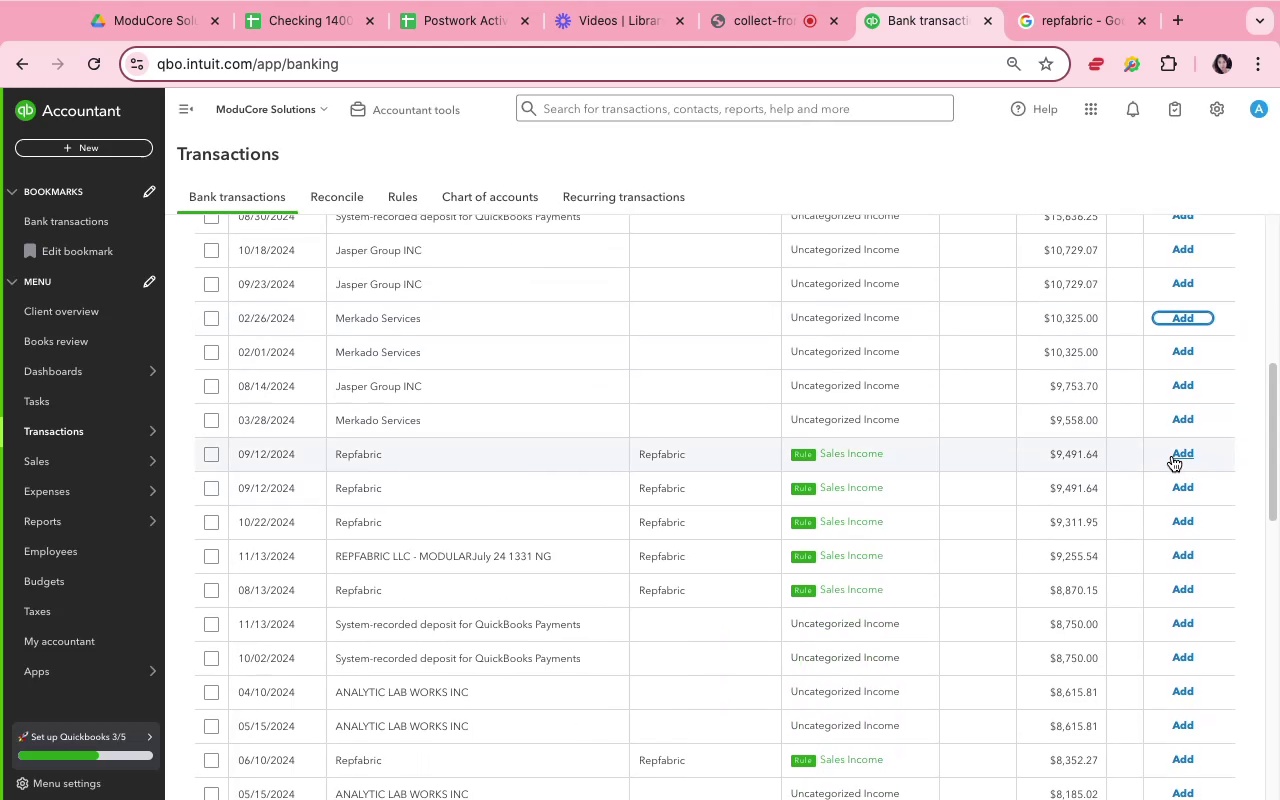 
left_click([1173, 449])
 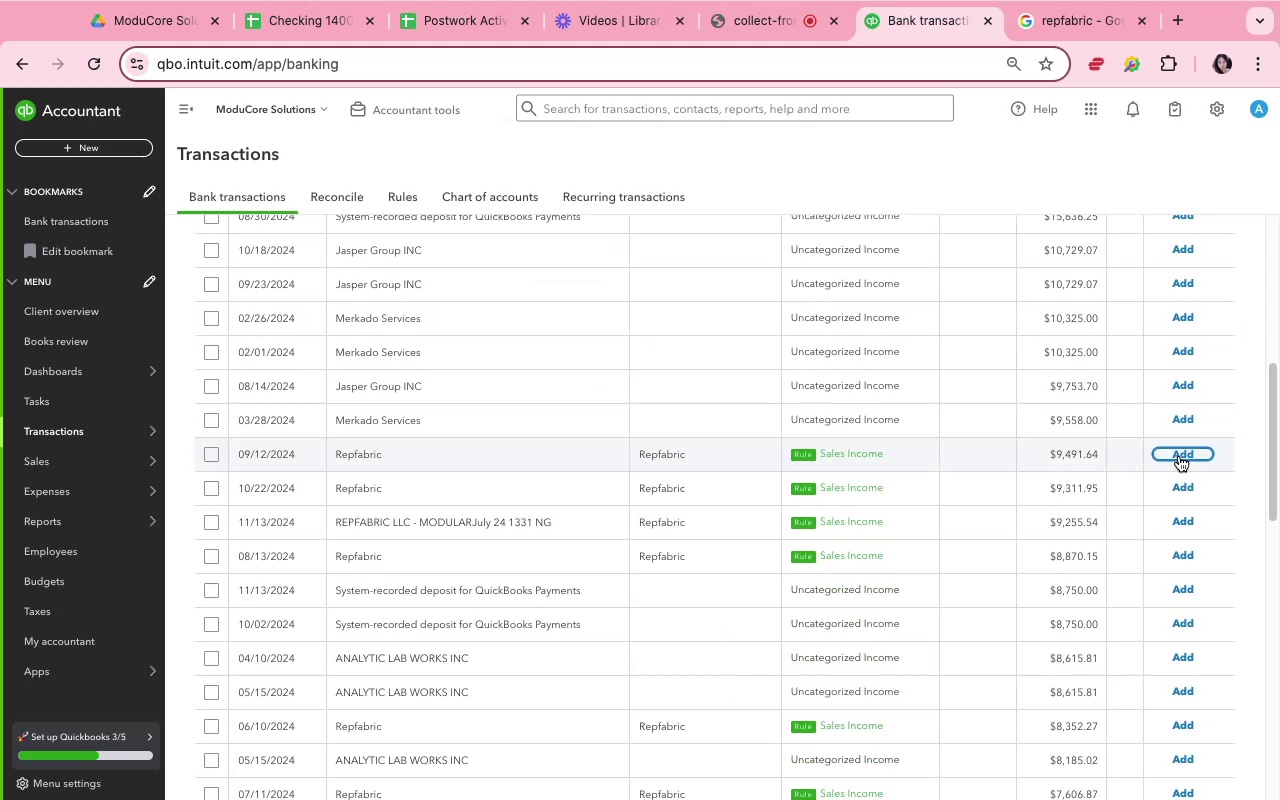 
left_click([1179, 456])
 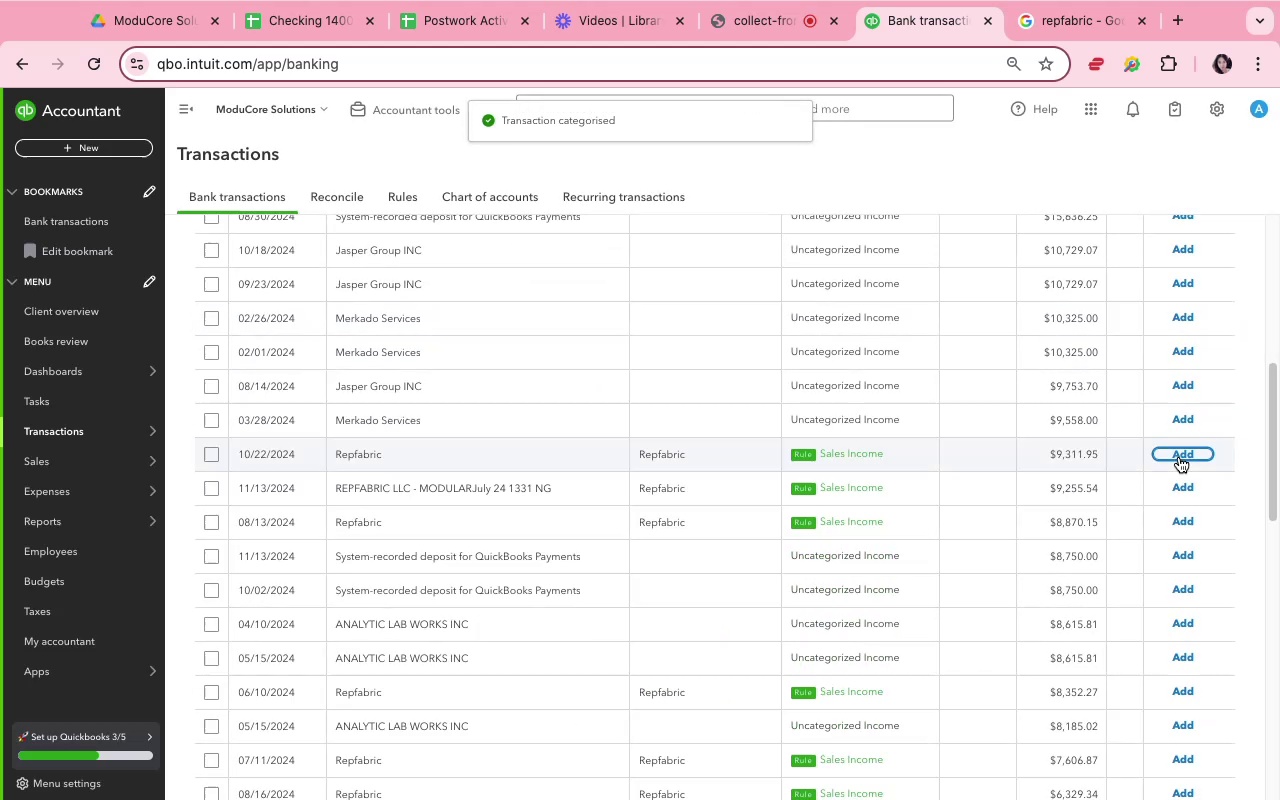 
left_click([1179, 457])
 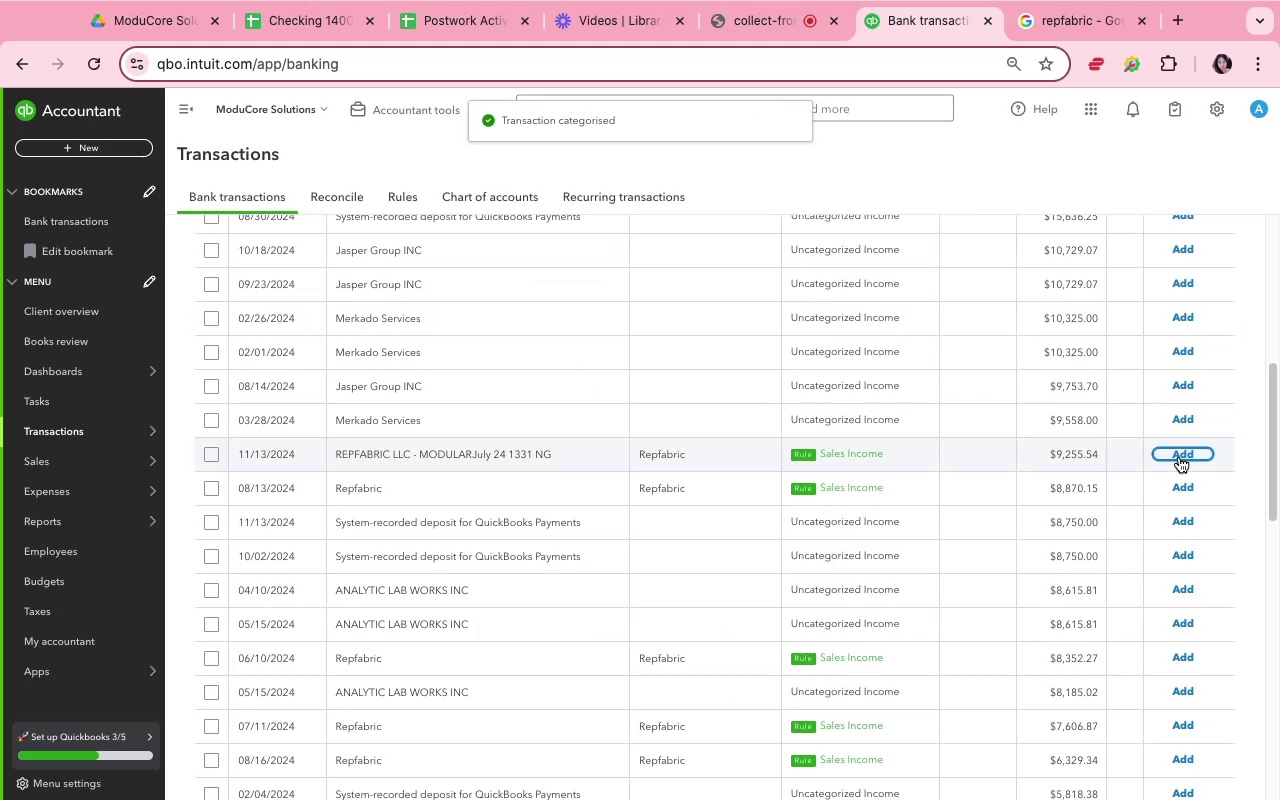 
left_click([1179, 457])
 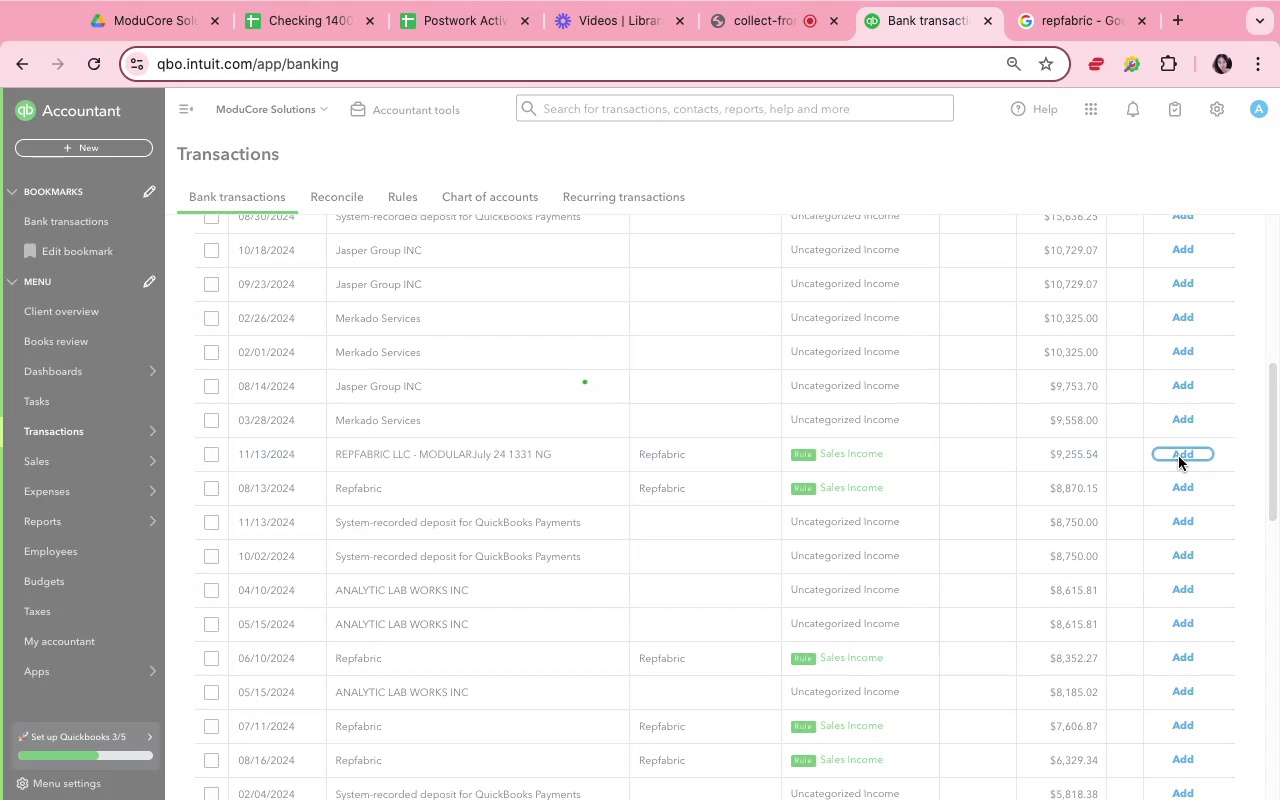 
left_click([1179, 457])
 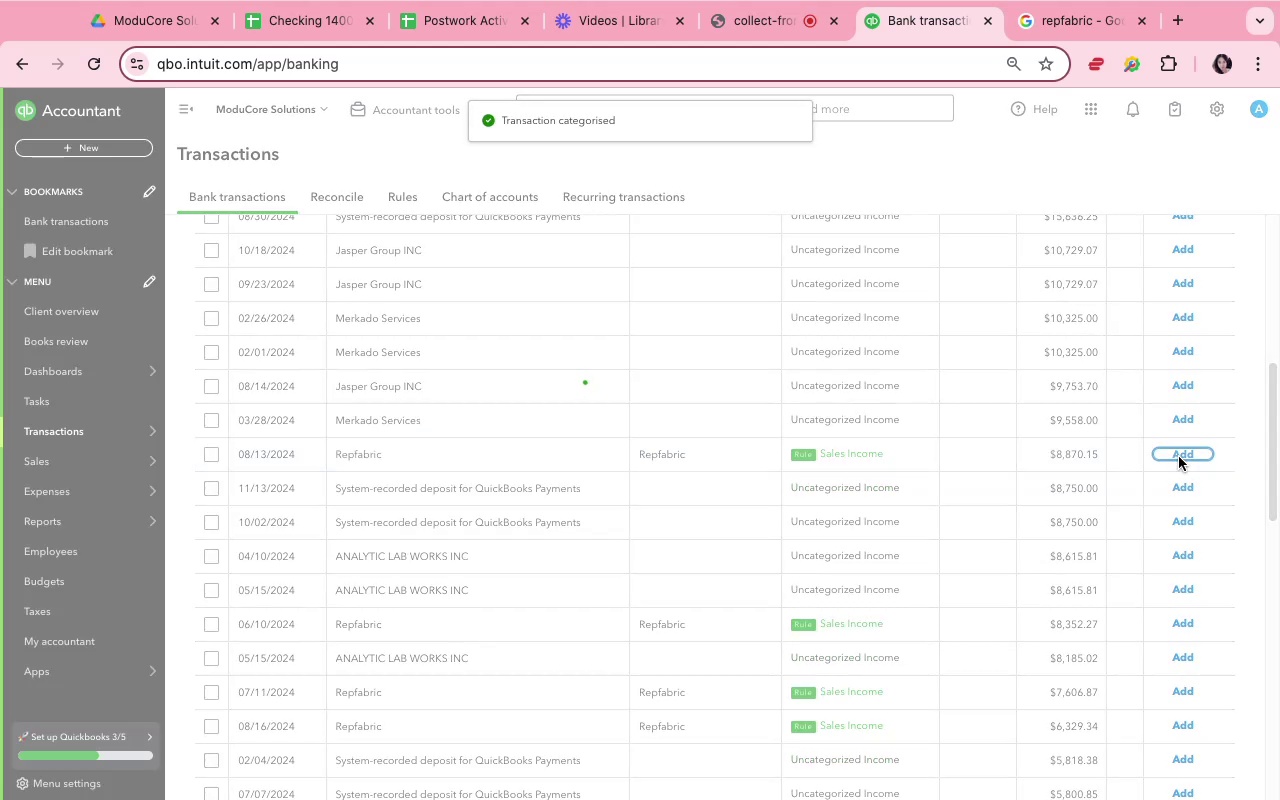 
scroll: coordinate [1179, 457], scroll_direction: down, amount: 5.0
 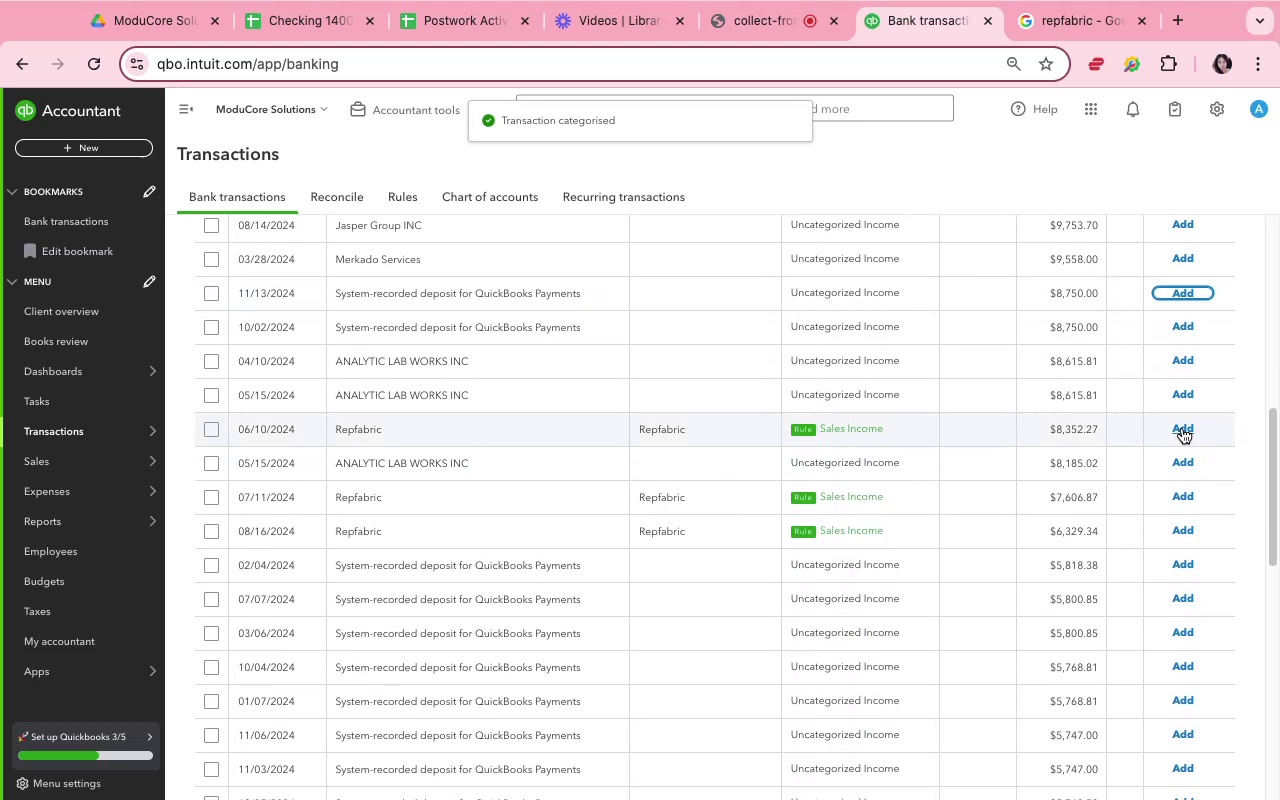 
left_click([1182, 427])
 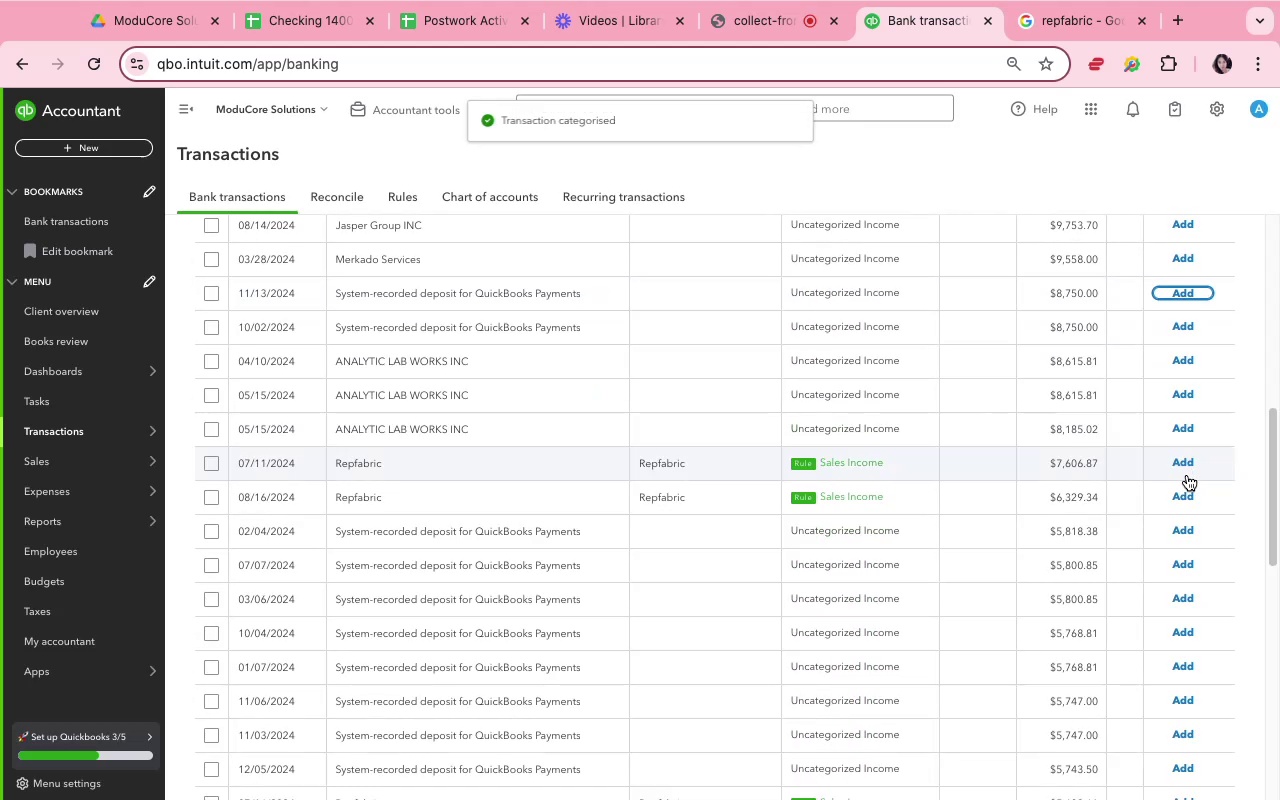 
left_click([1181, 462])
 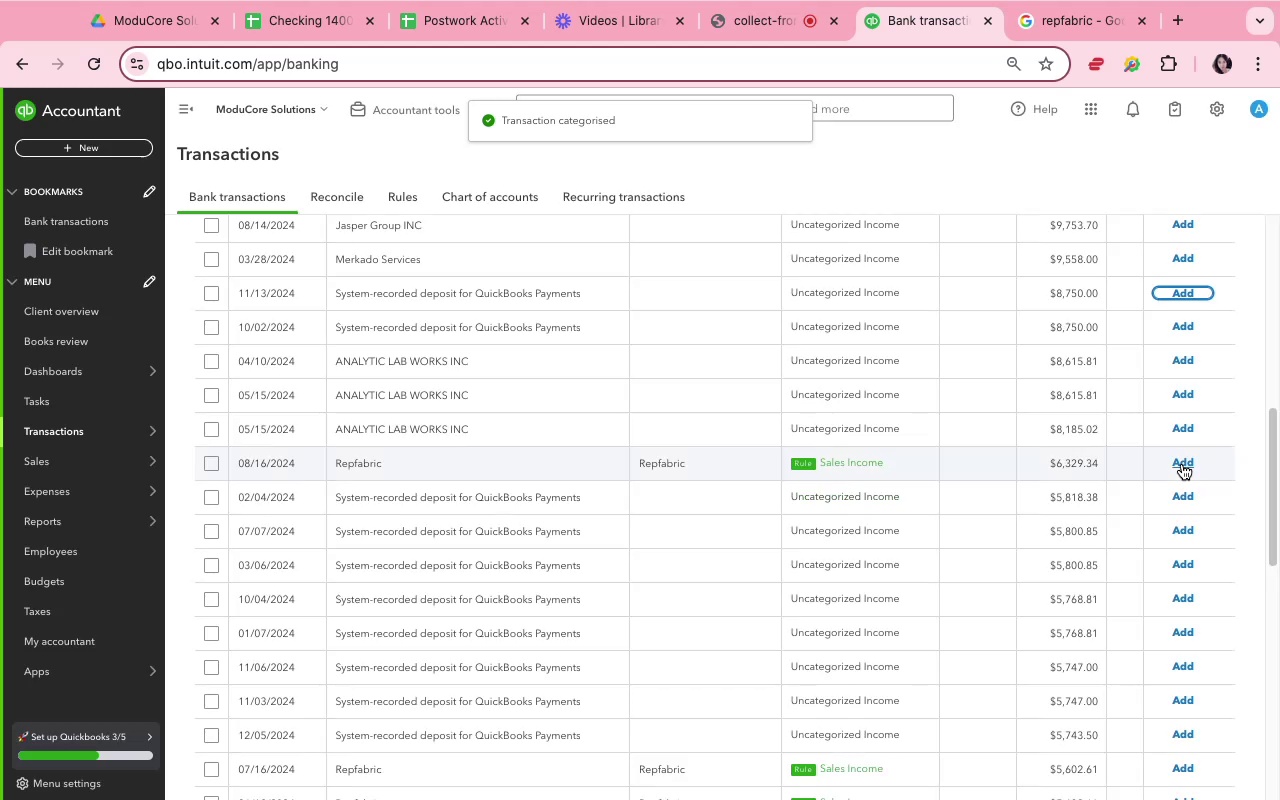 
left_click([1182, 464])
 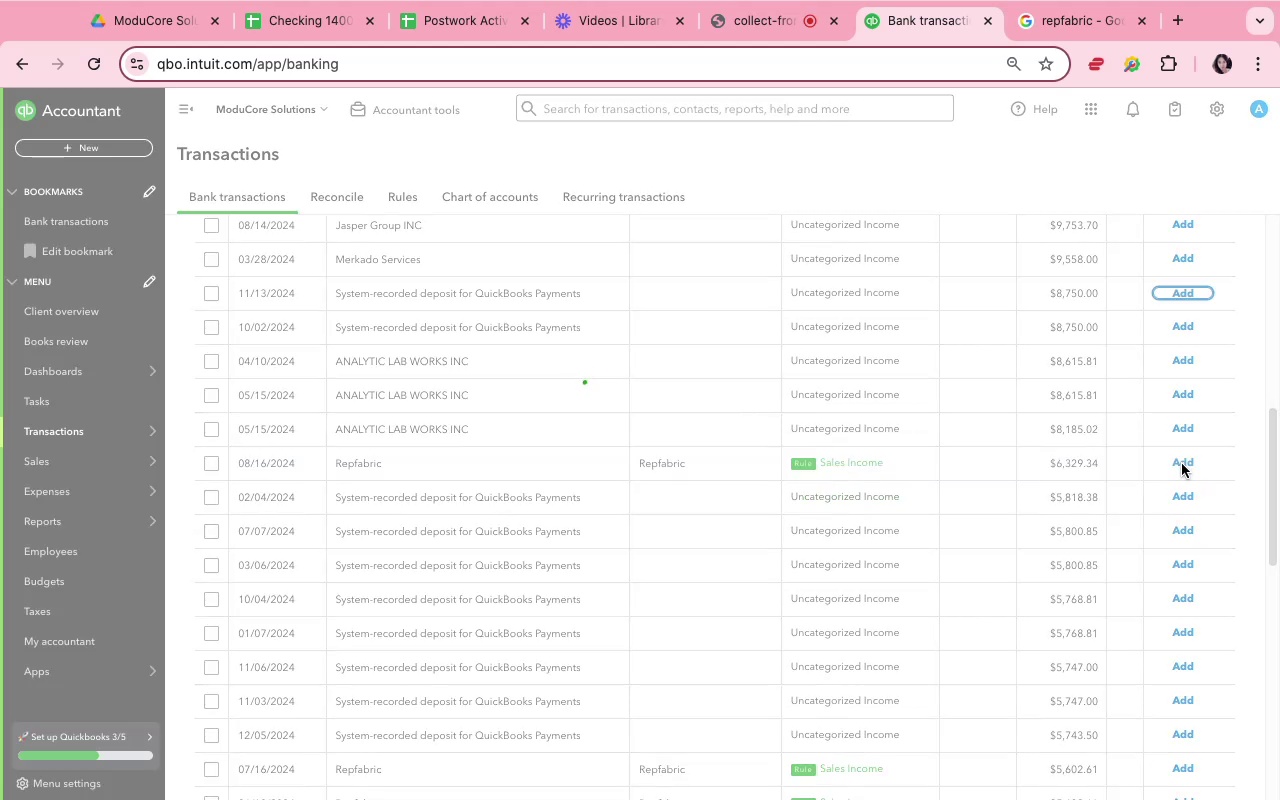 
scroll: coordinate [1182, 464], scroll_direction: down, amount: 10.0
 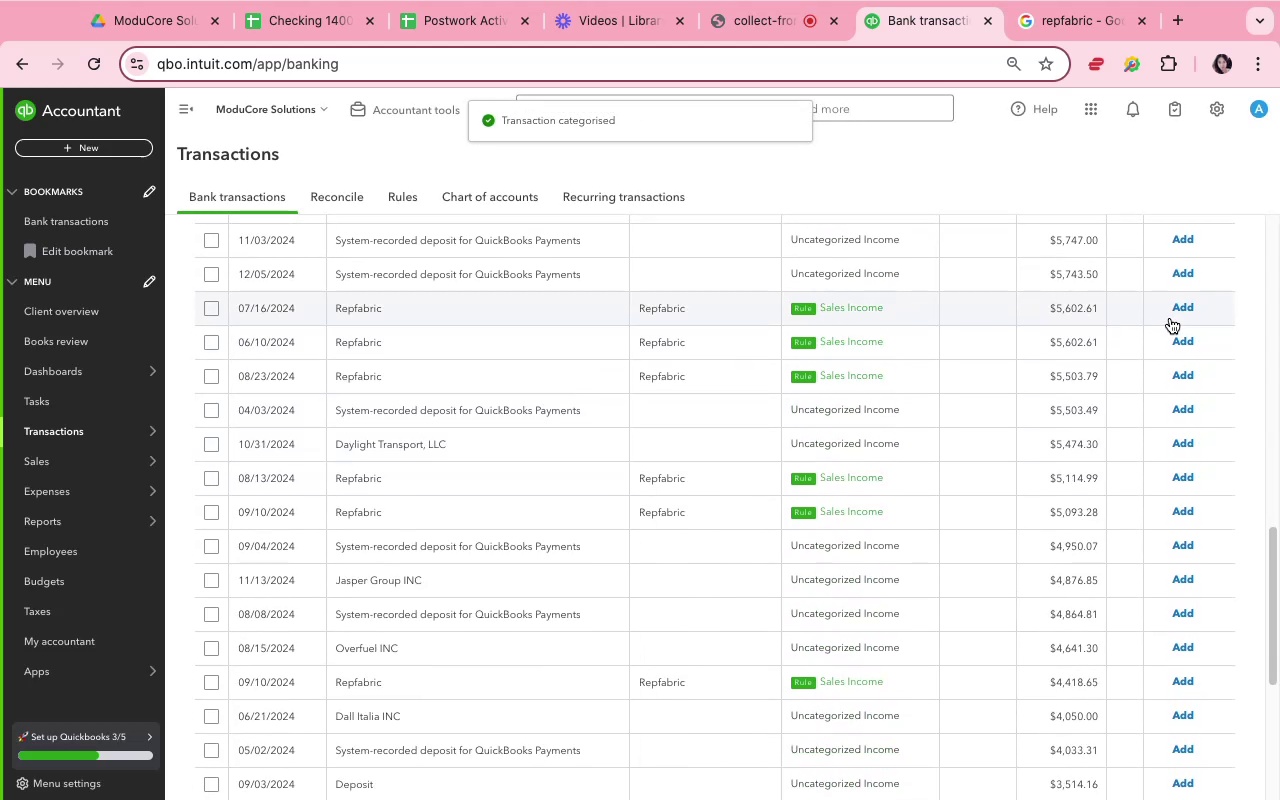 
left_click([1178, 305])
 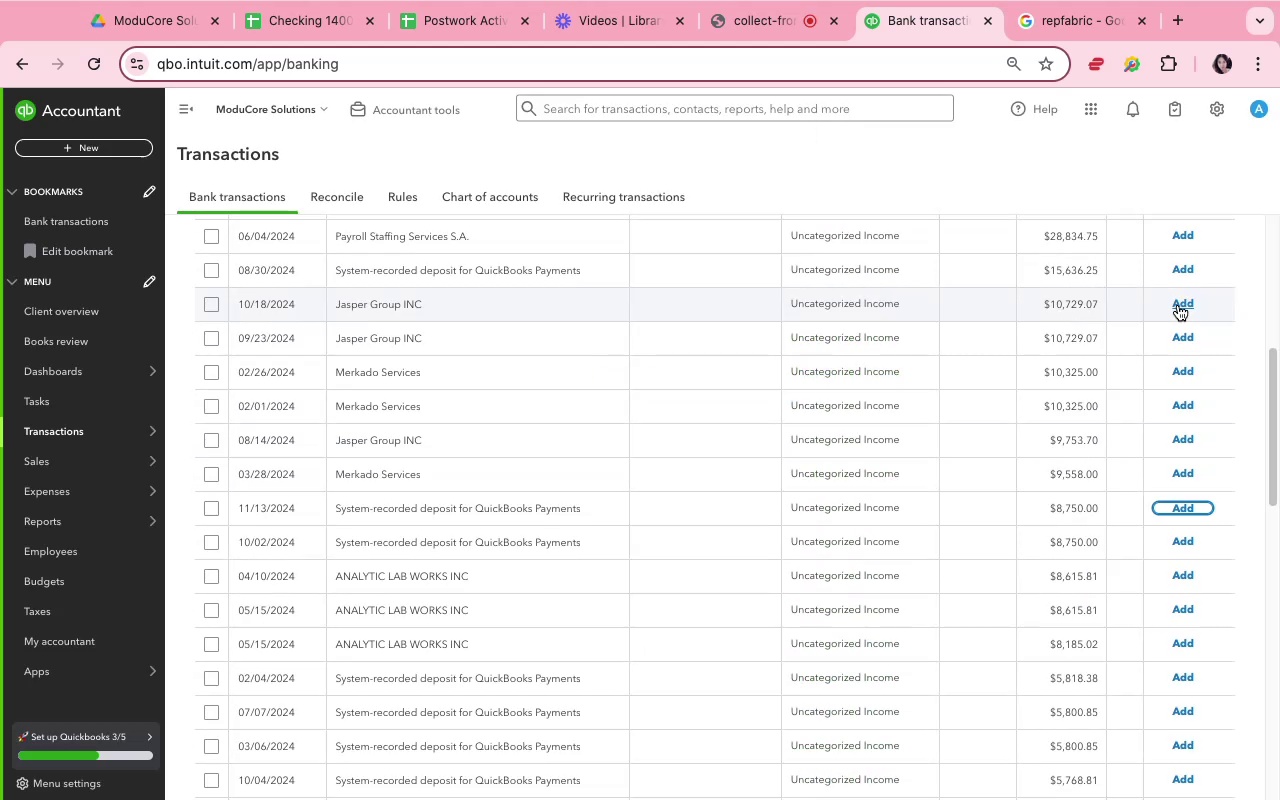 
scroll: coordinate [1186, 315], scroll_direction: down, amount: 21.0
 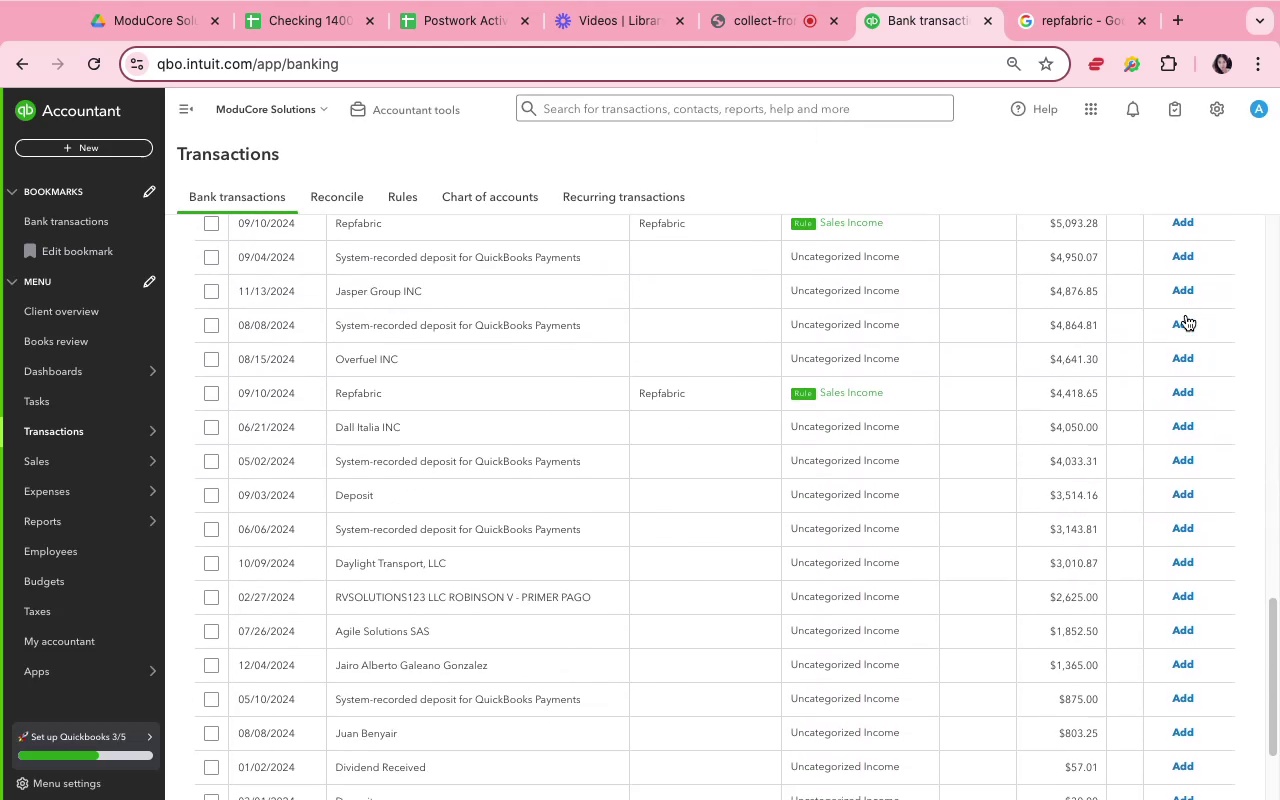 
scroll: coordinate [1186, 315], scroll_direction: up, amount: 7.0
 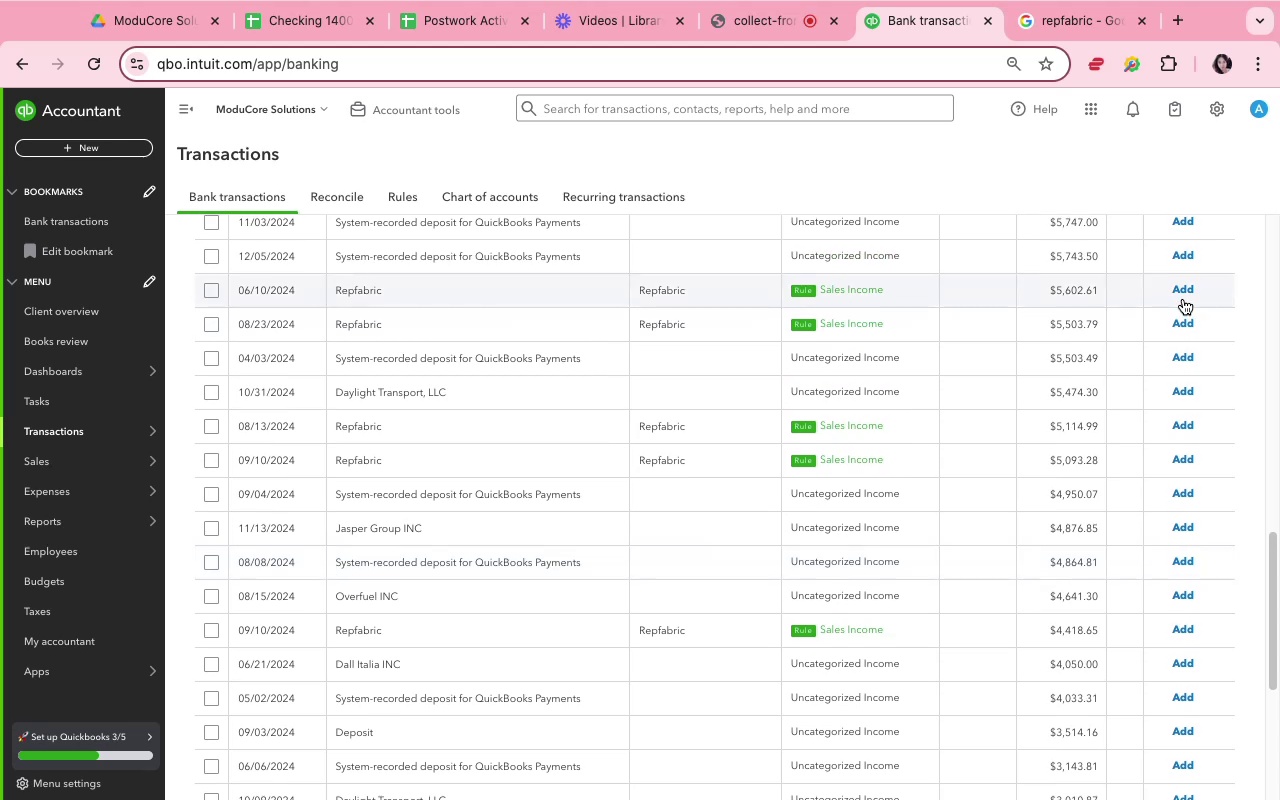 
left_click([1183, 294])
 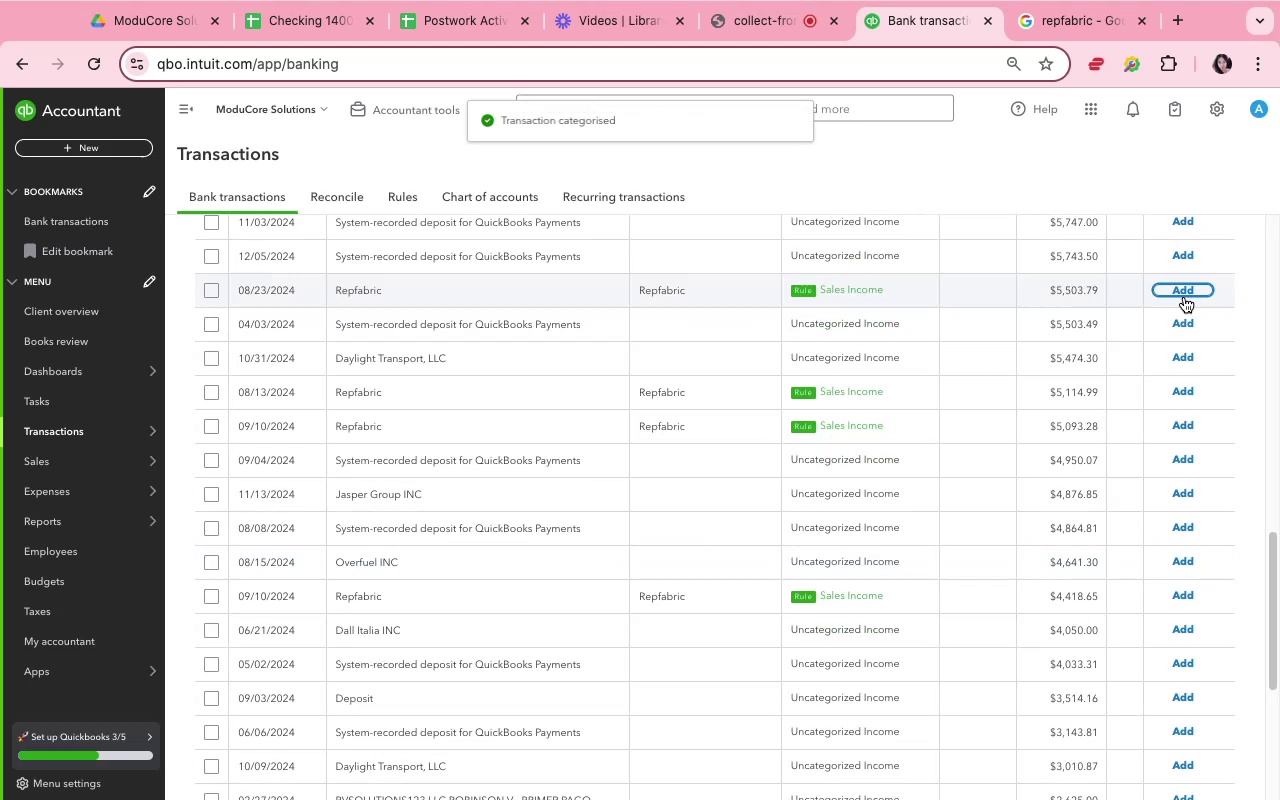 
left_click([1184, 297])
 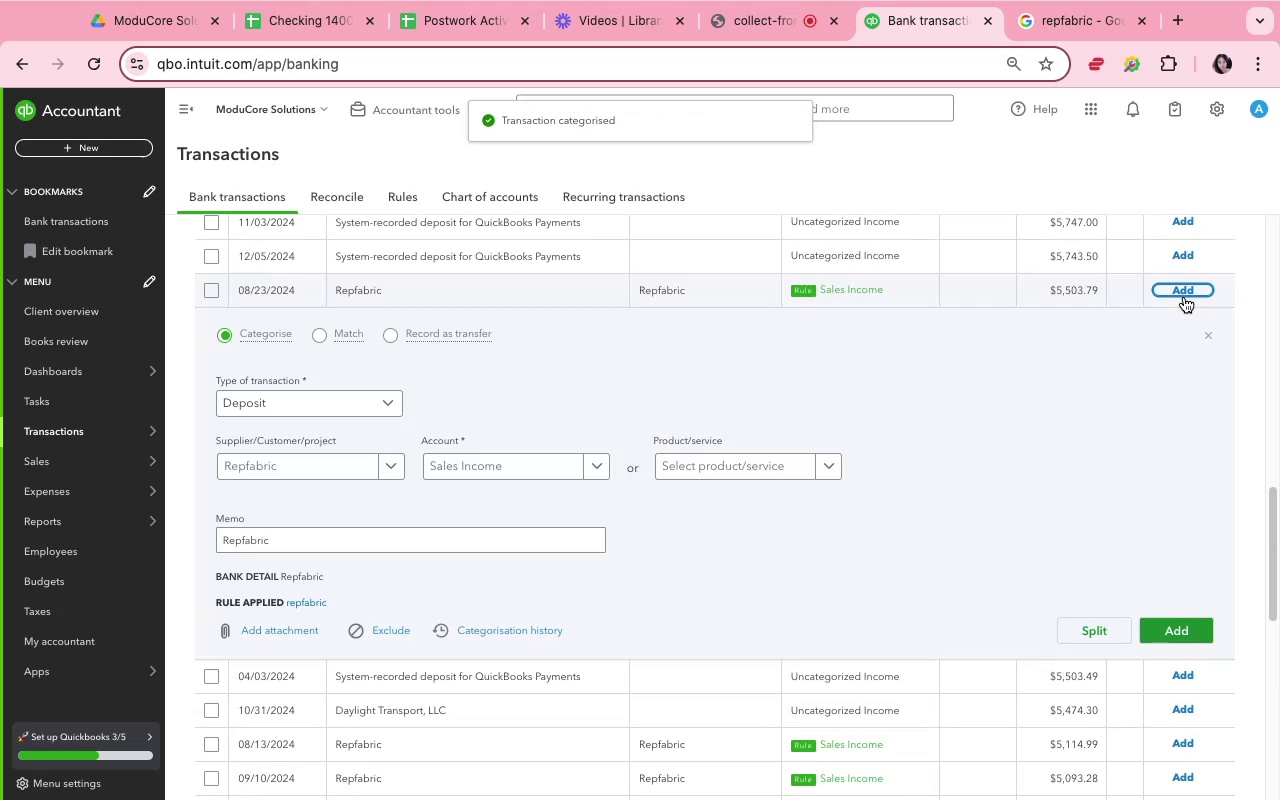 
left_click([1183, 291])
 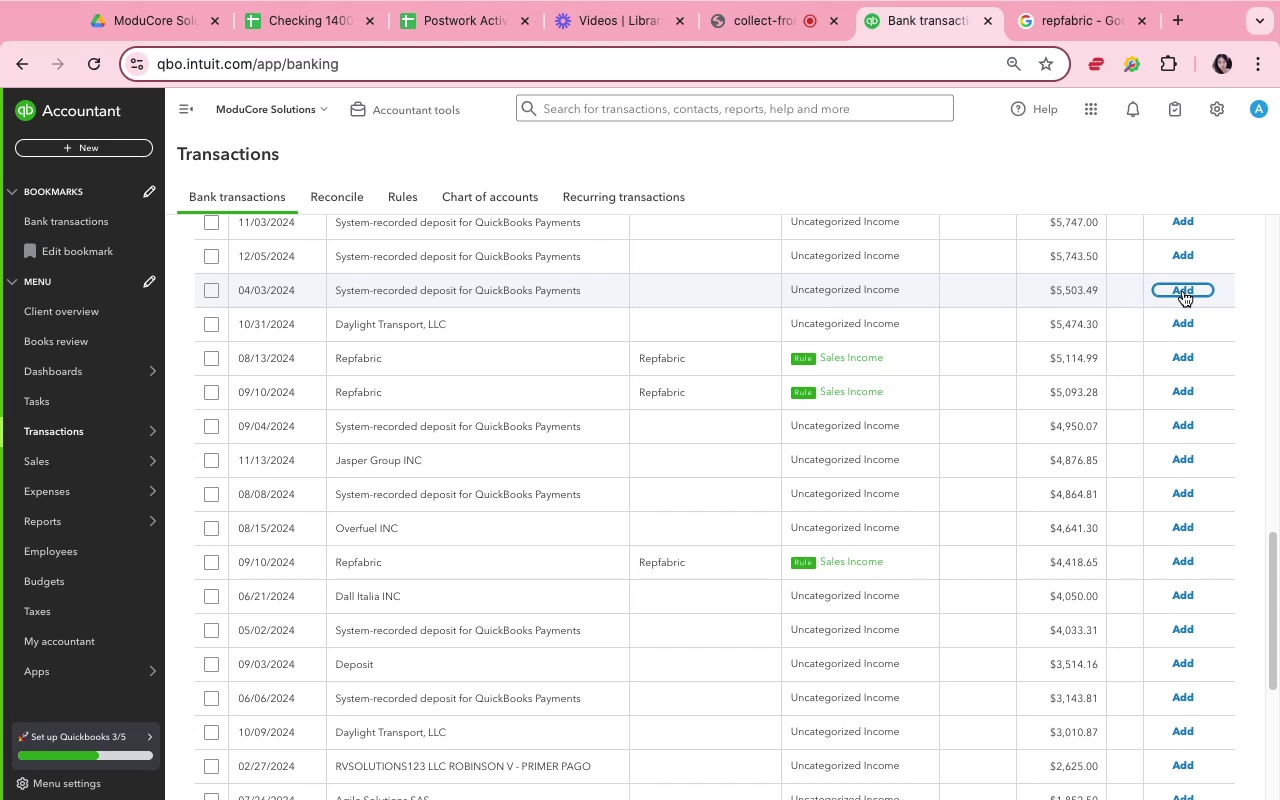 
wait(9.22)
 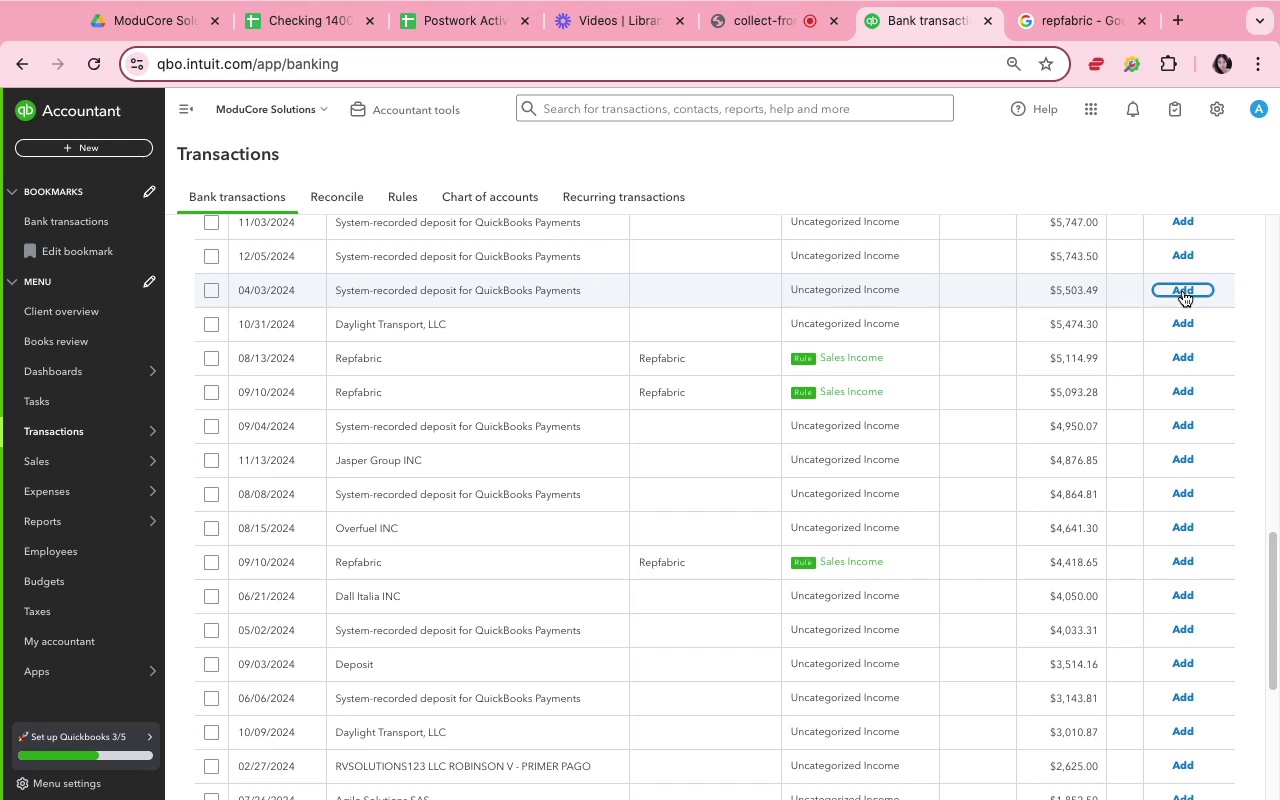 
left_click([1171, 361])
 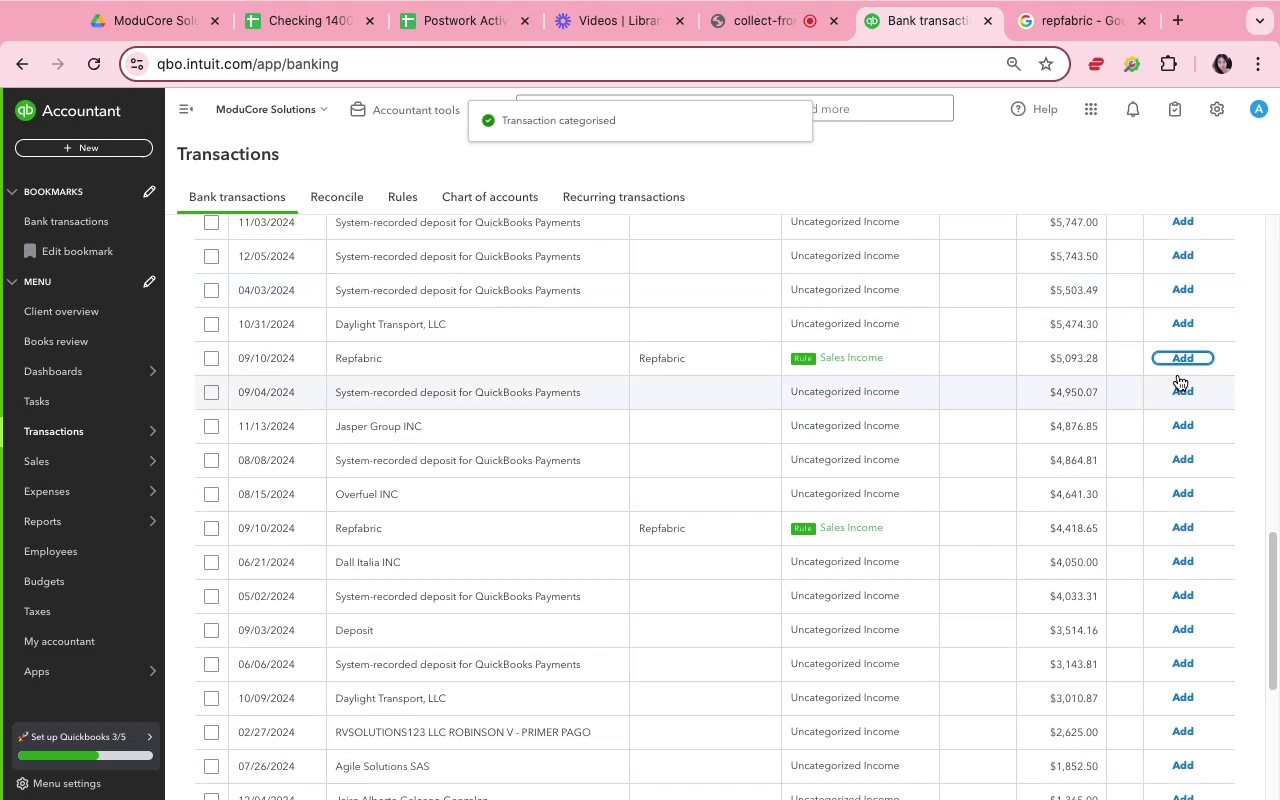 
left_click([1181, 361])
 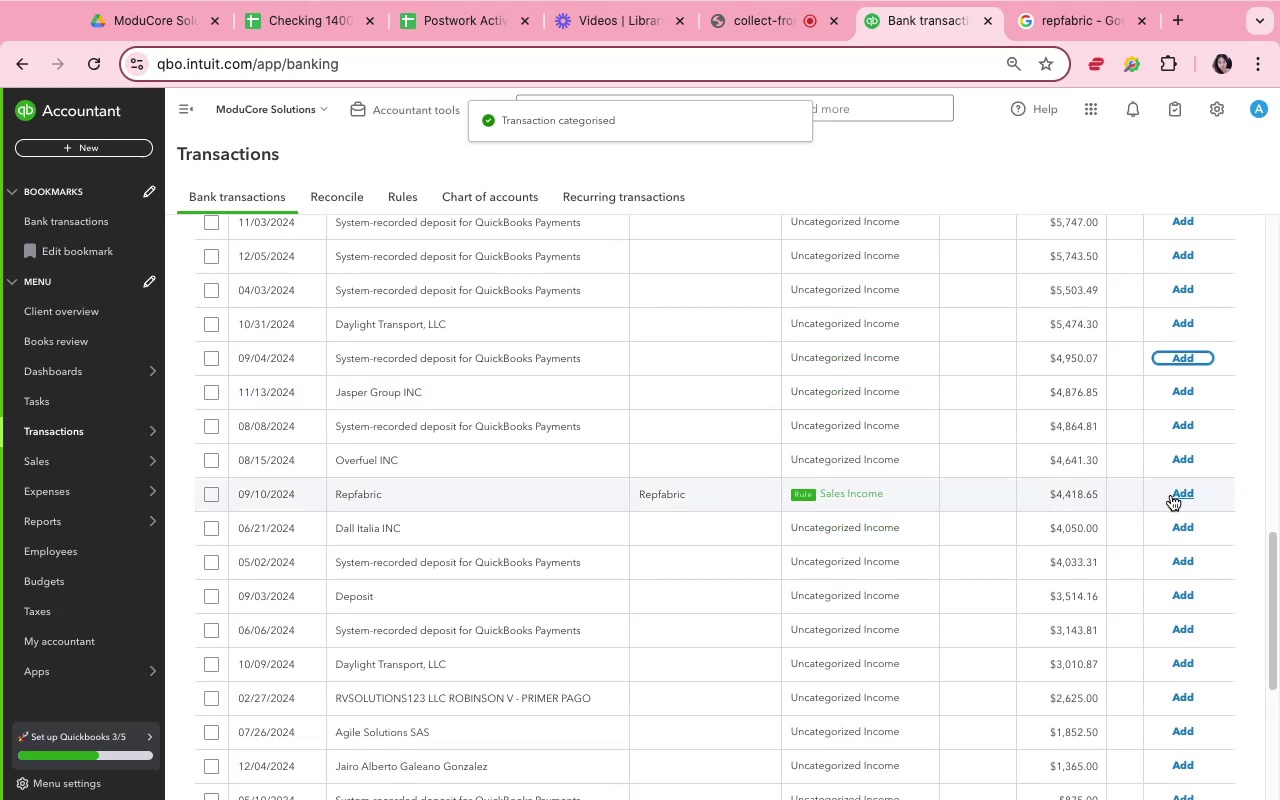 
left_click([1181, 491])
 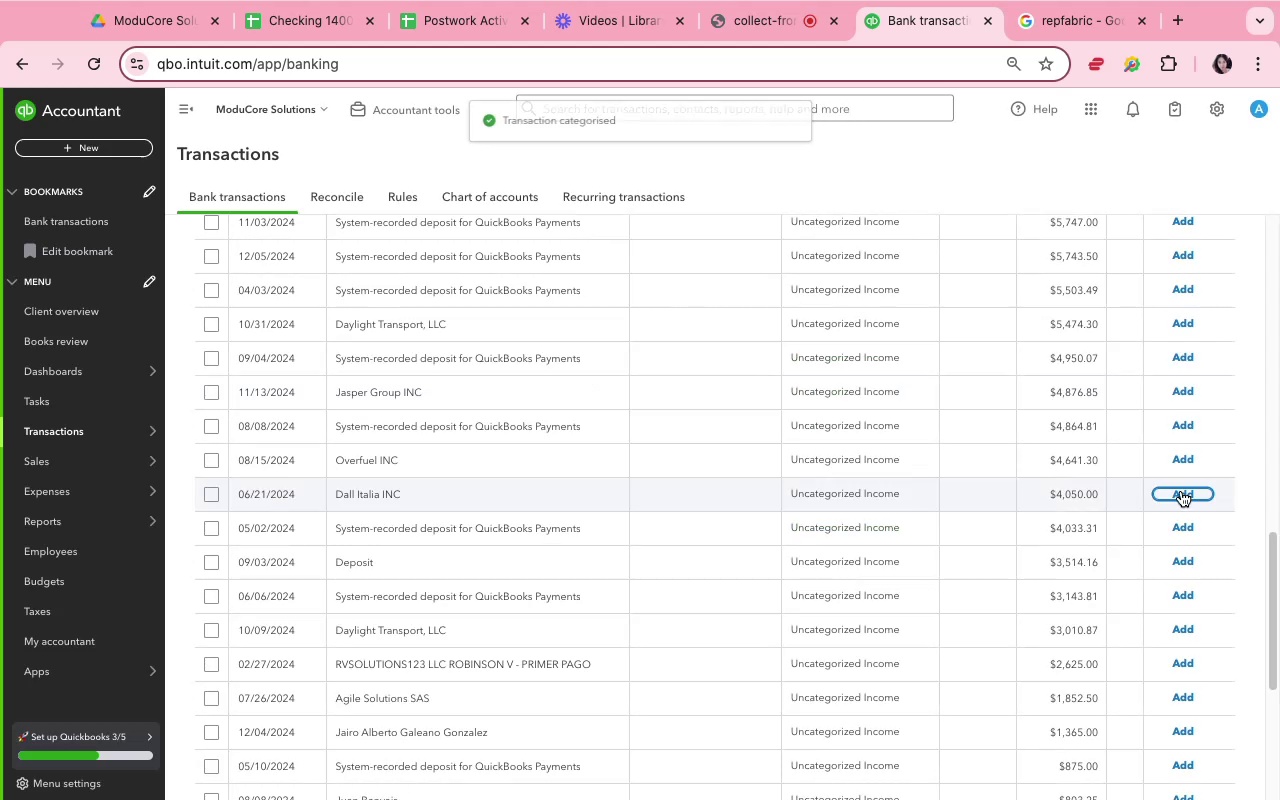 
scroll: coordinate [1151, 586], scroll_direction: down, amount: 20.0
 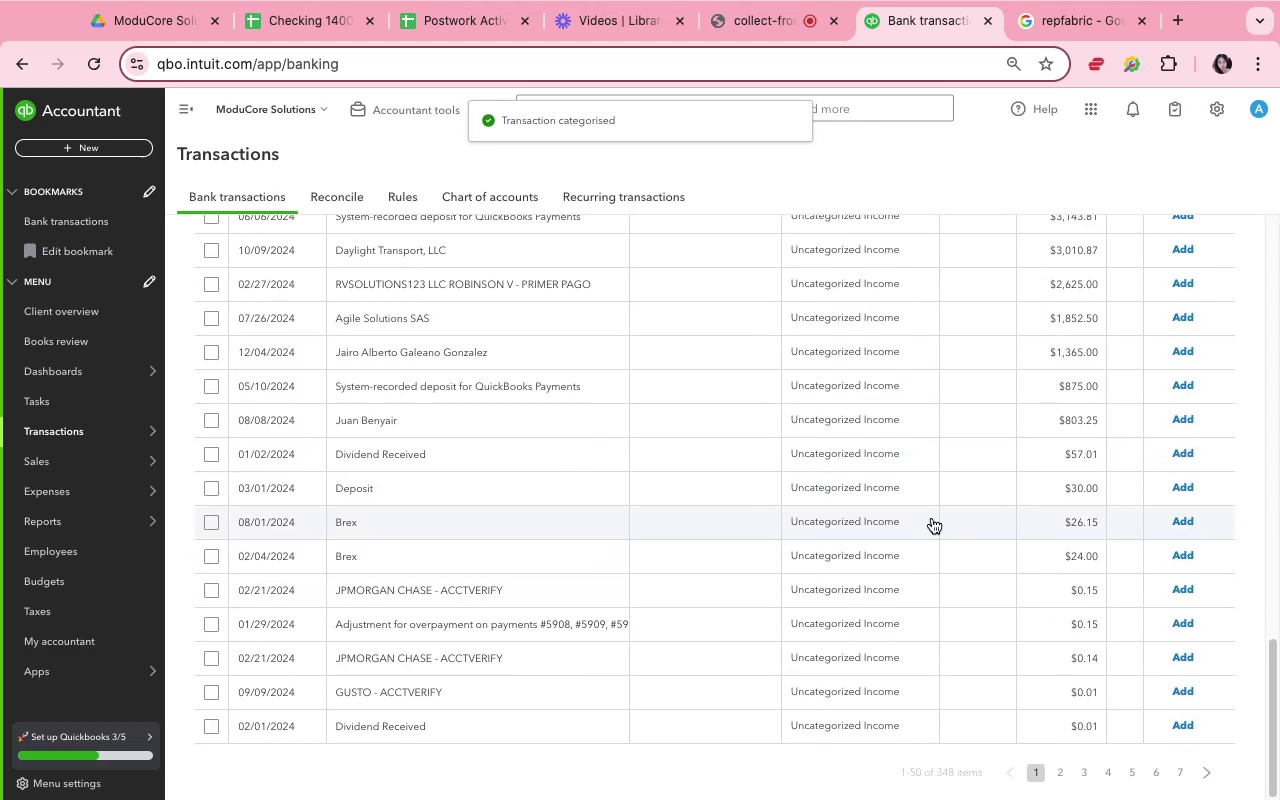 
left_click([739, 495])
 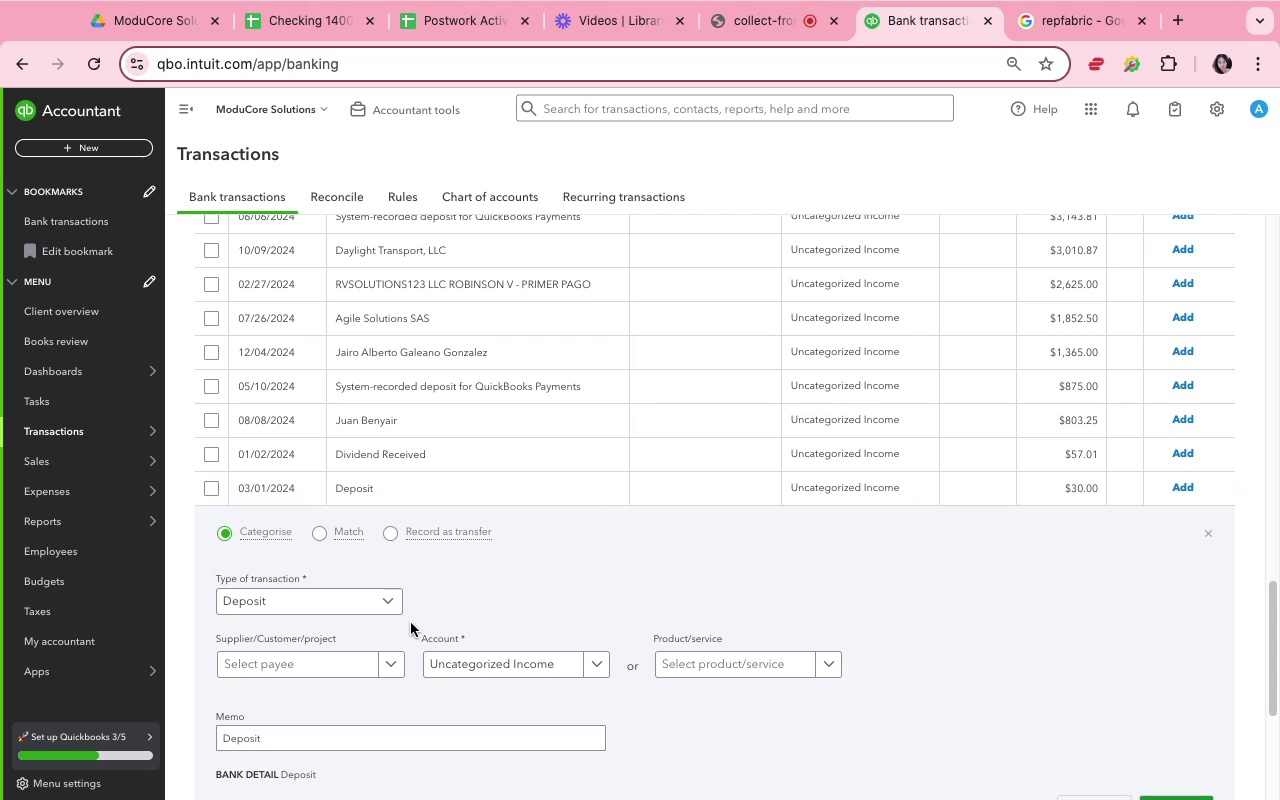 
left_click([354, 667])
 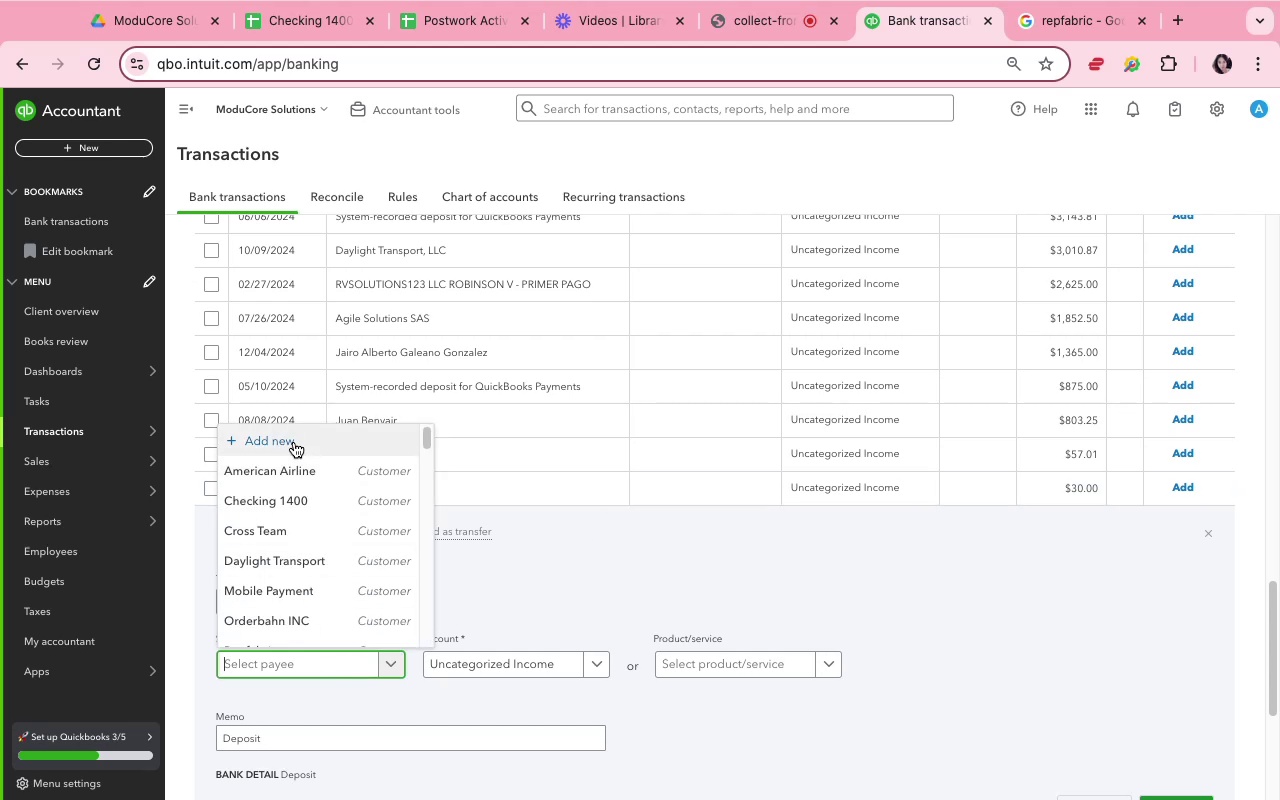 
wait(5.62)
 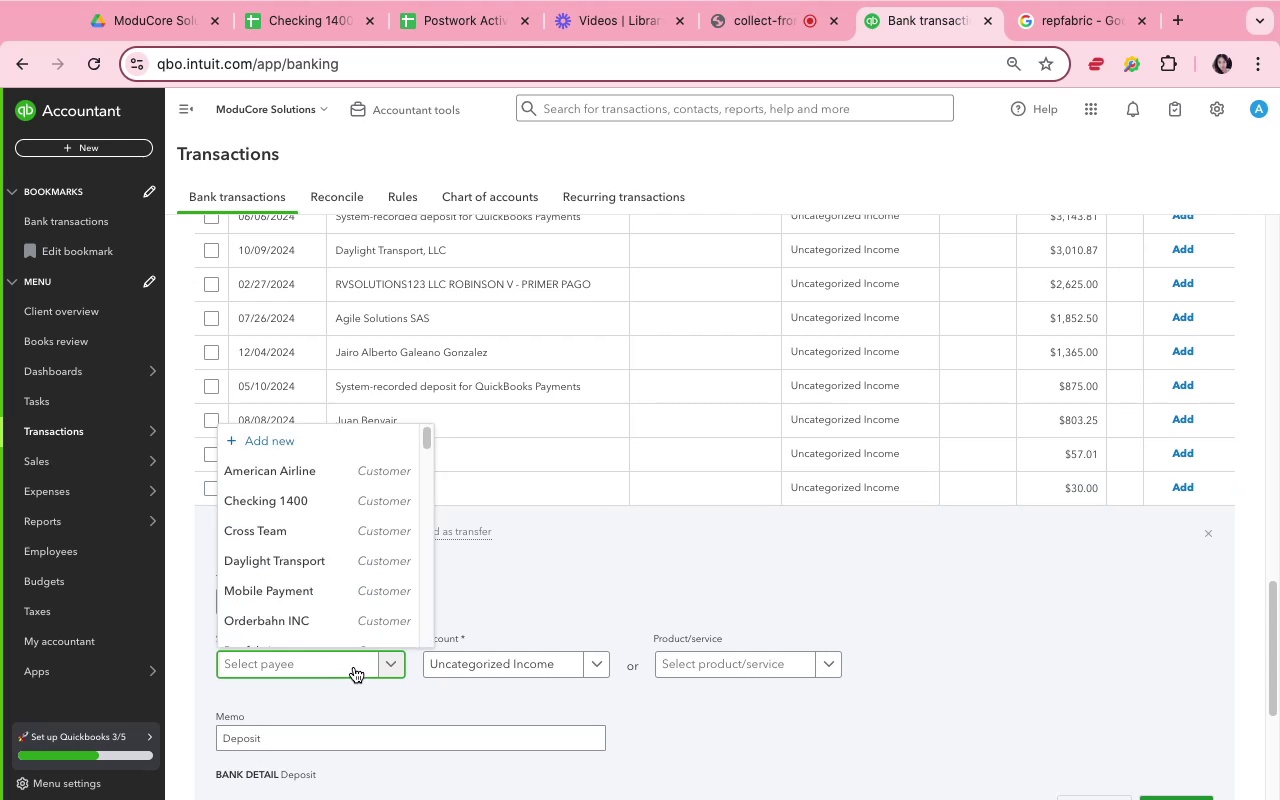 
left_click([294, 442])
 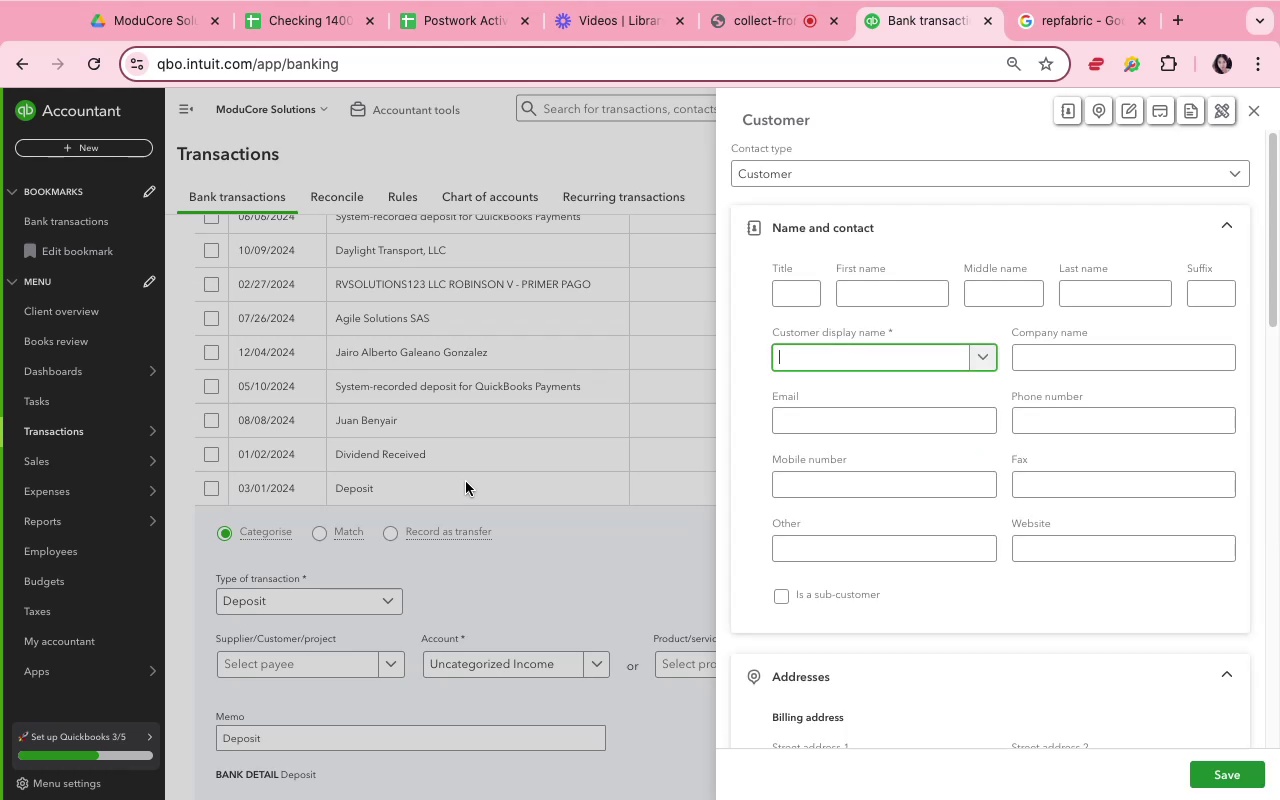 
type(Owner's Drew)
key(Backspace)
key(Backspace)
type(w)
 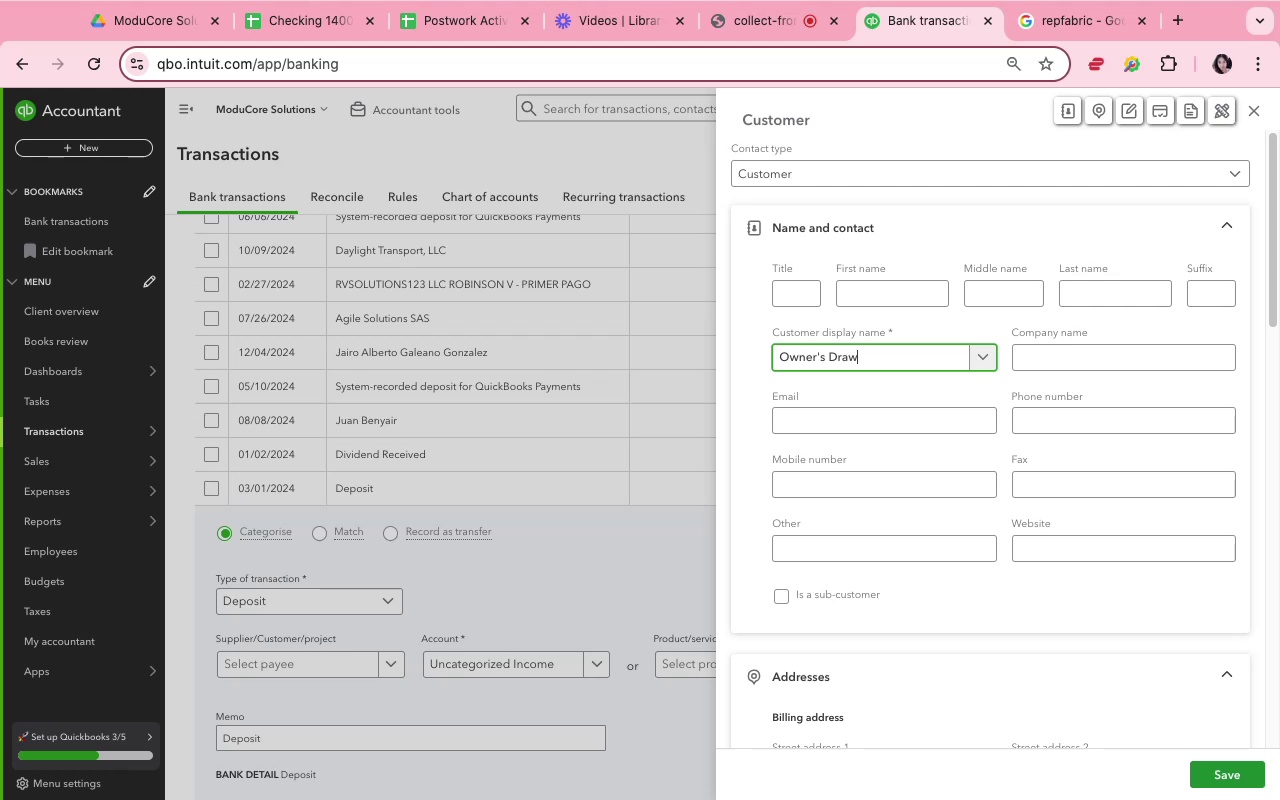 
 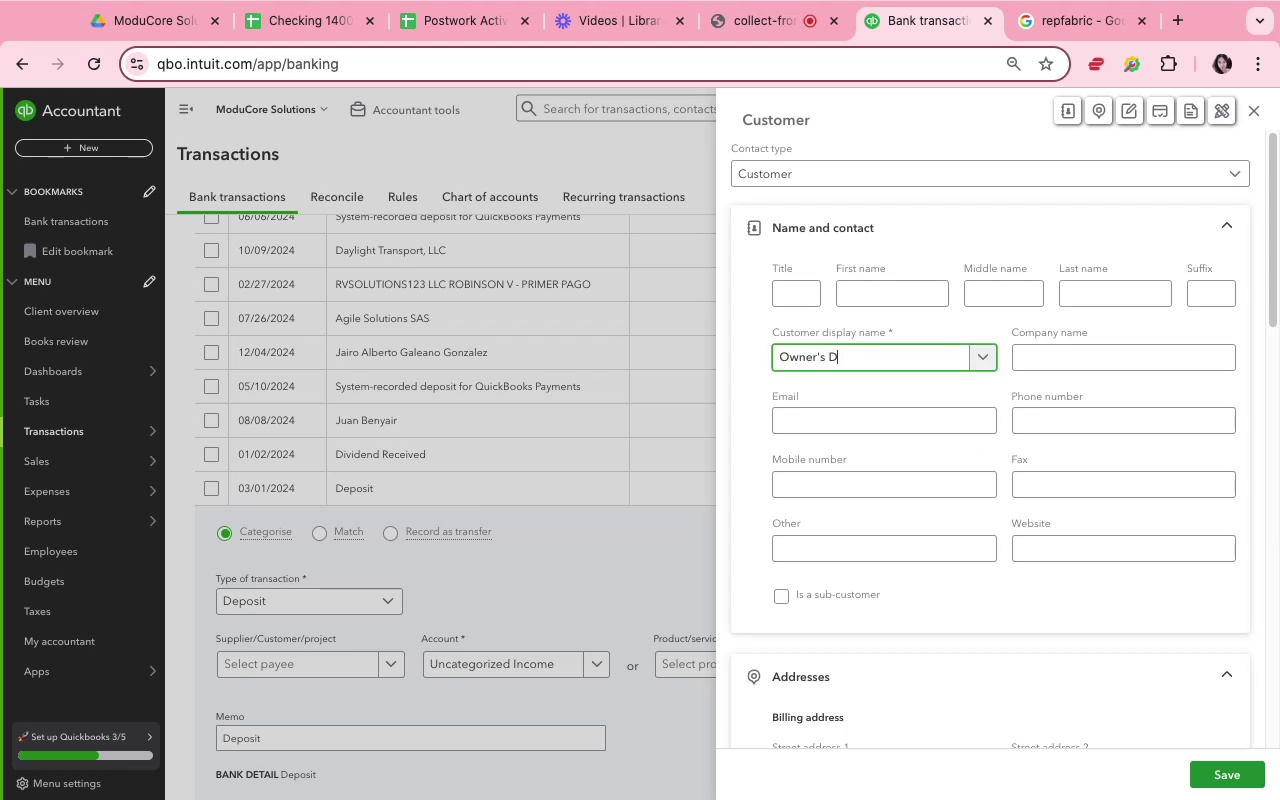 
hold_key(key=A, duration=0.32)
 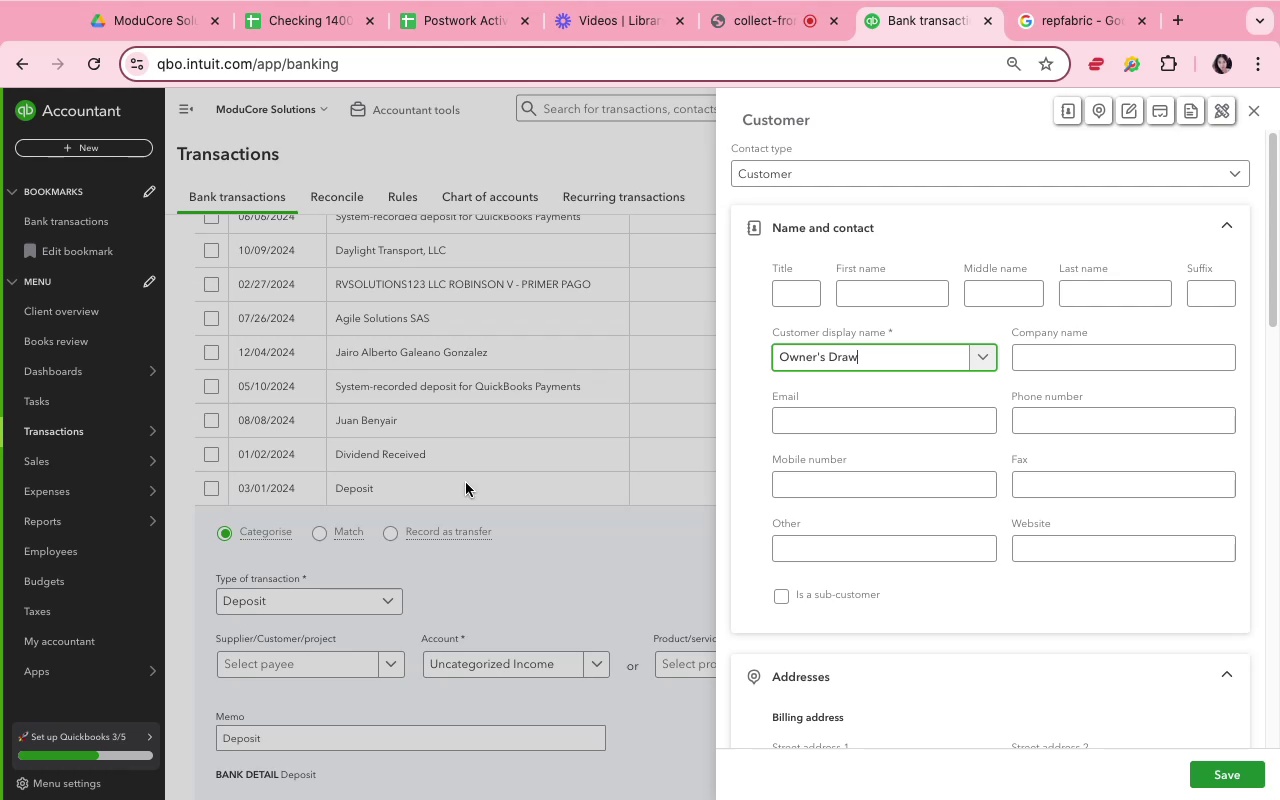 
left_click([1232, 771])
 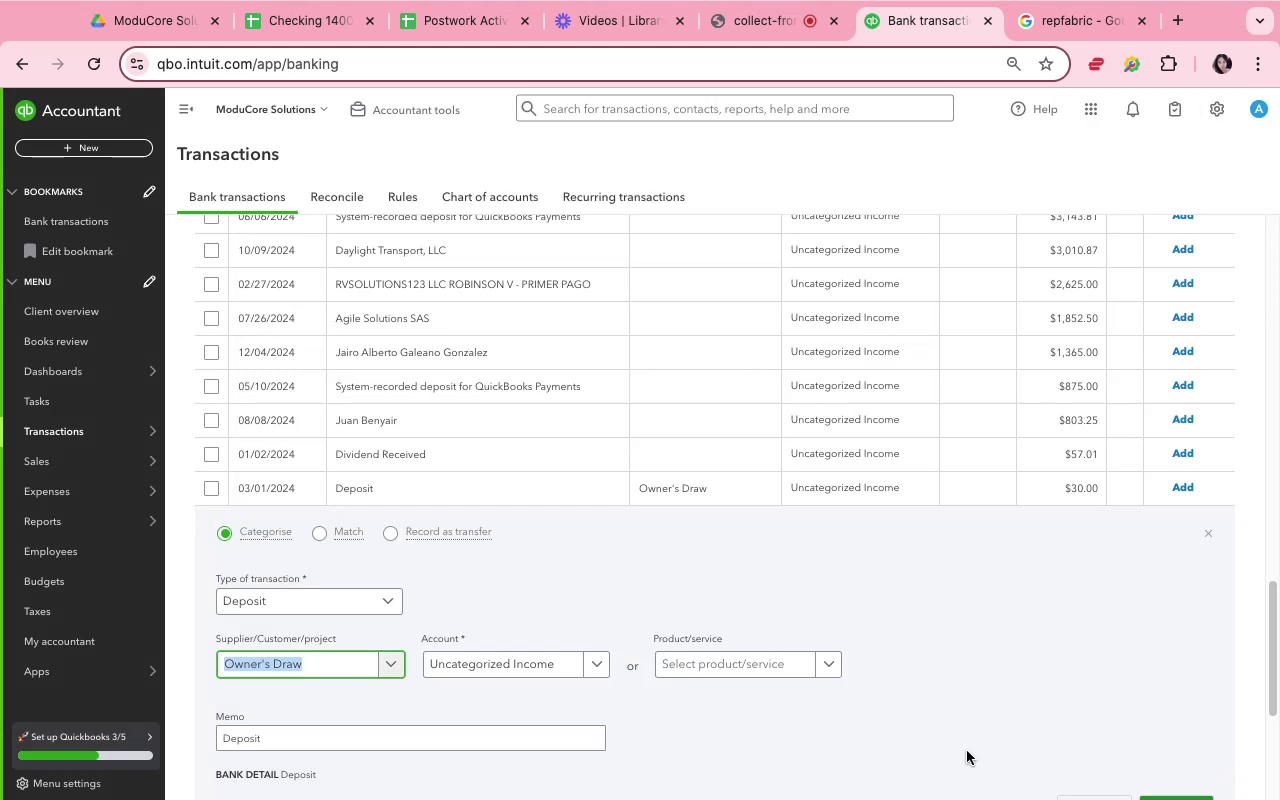 
left_click([898, 754])
 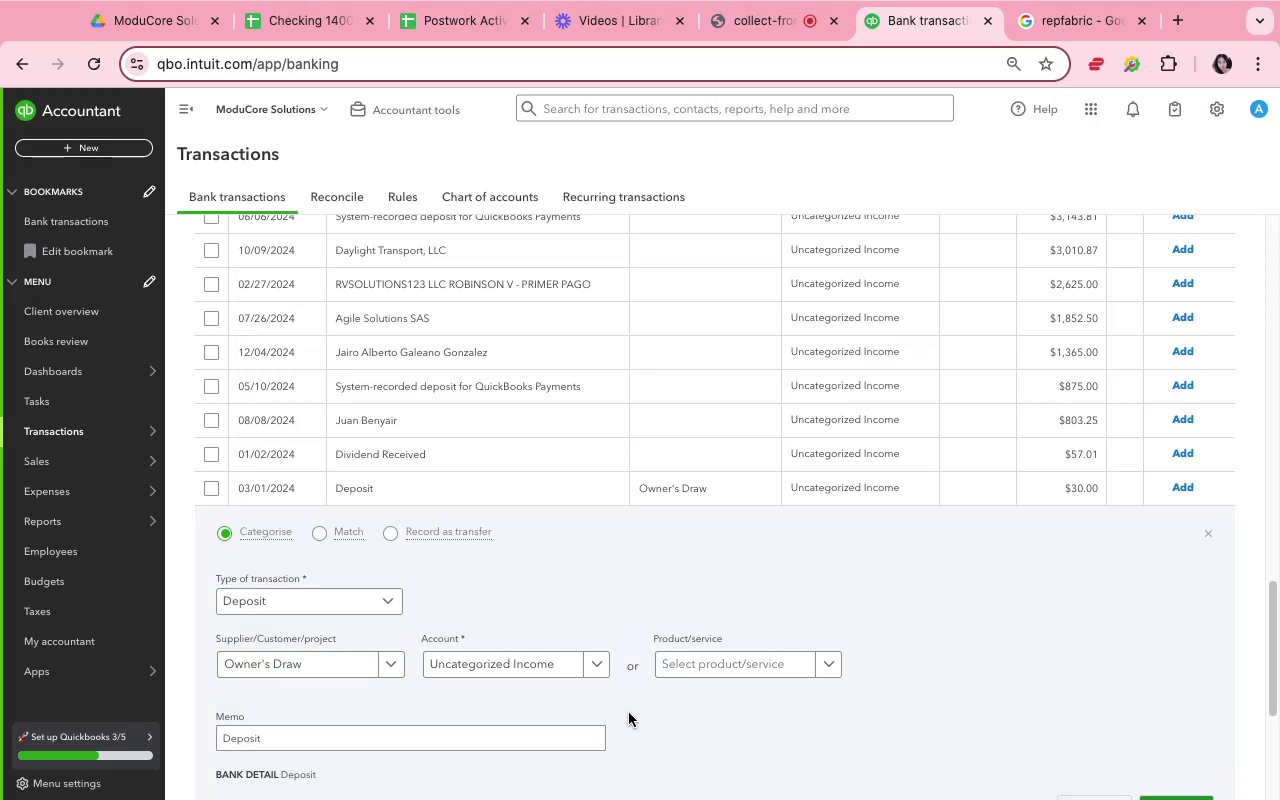 
scroll: coordinate [614, 703], scroll_direction: down, amount: 2.0
 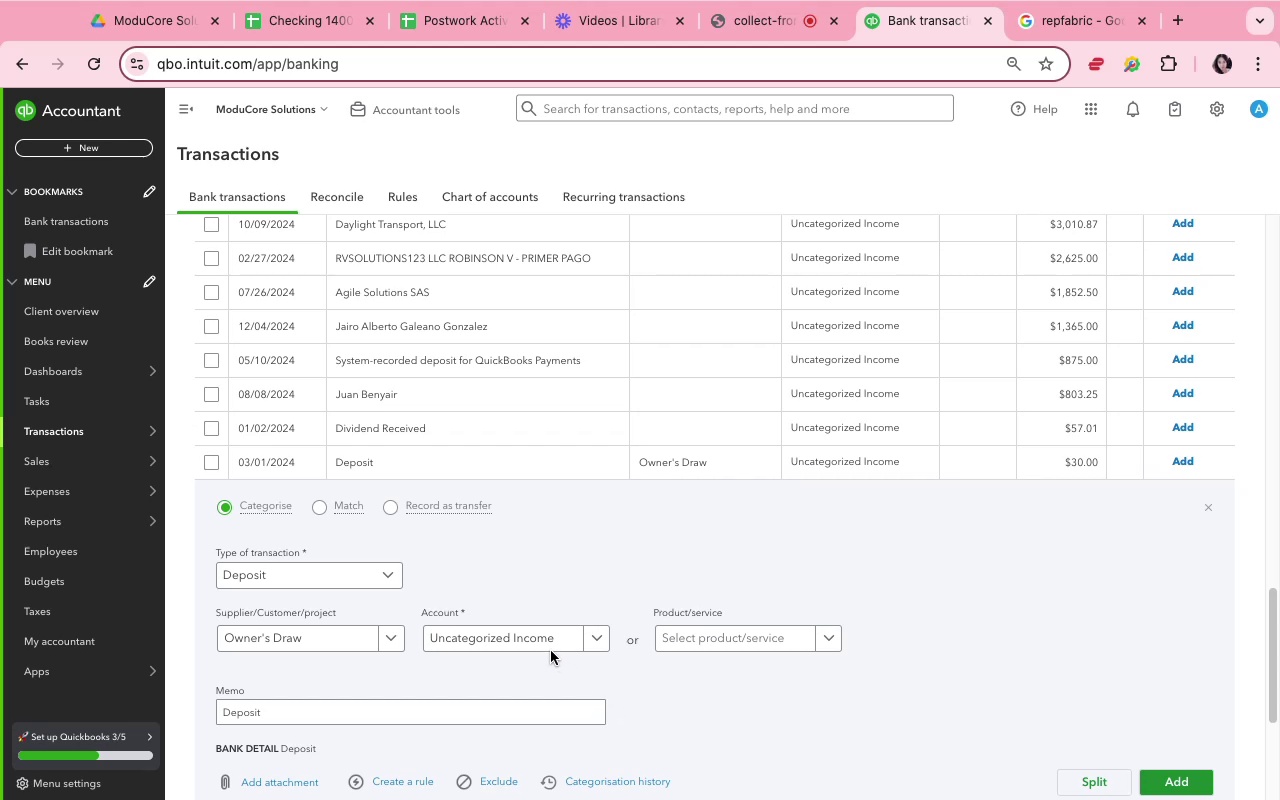 
left_click([547, 646])
 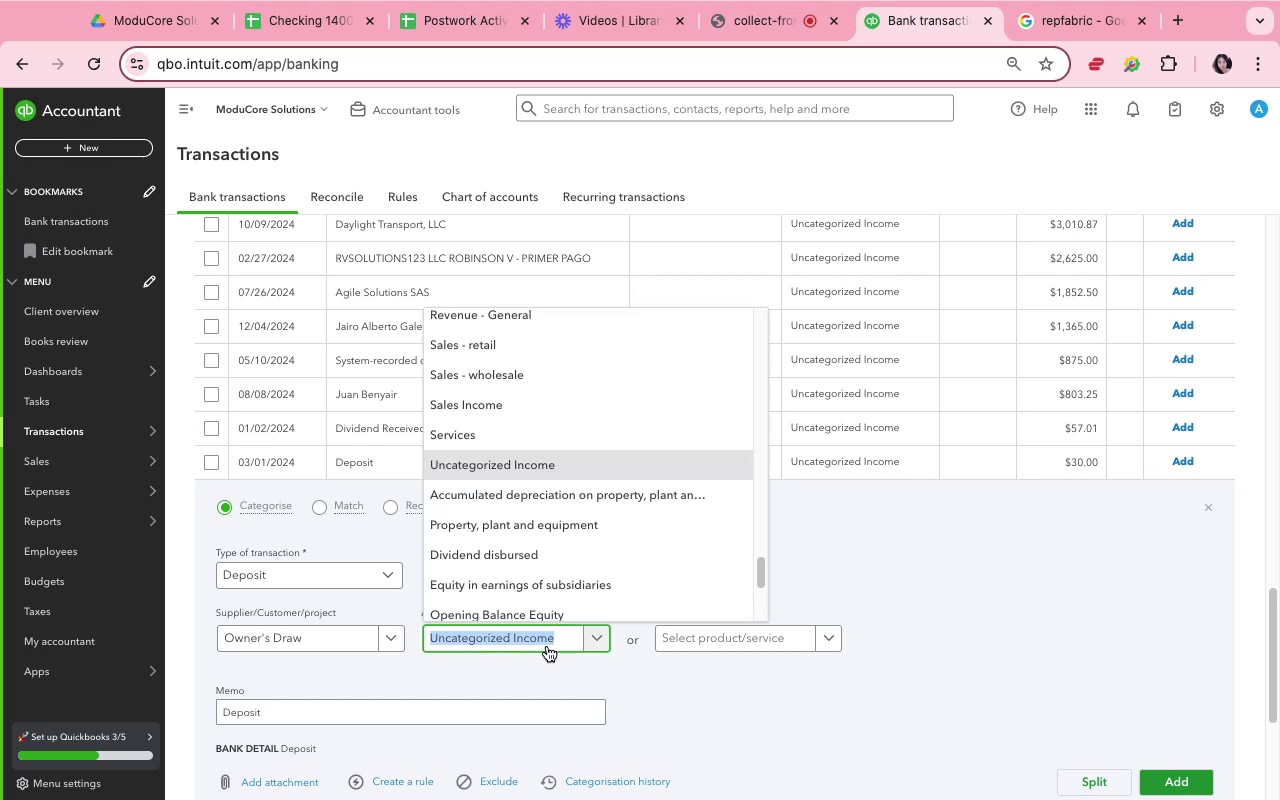 
wait(10.64)
 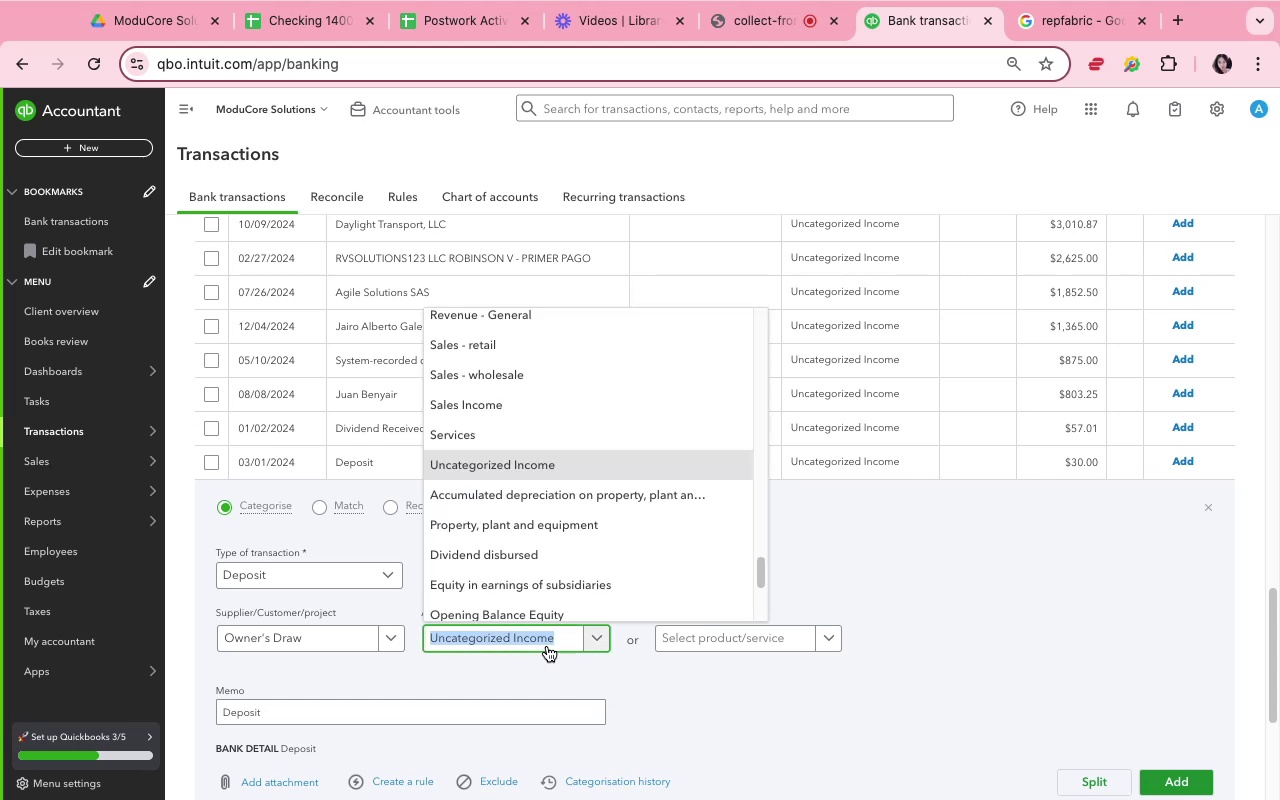 
key(O)
 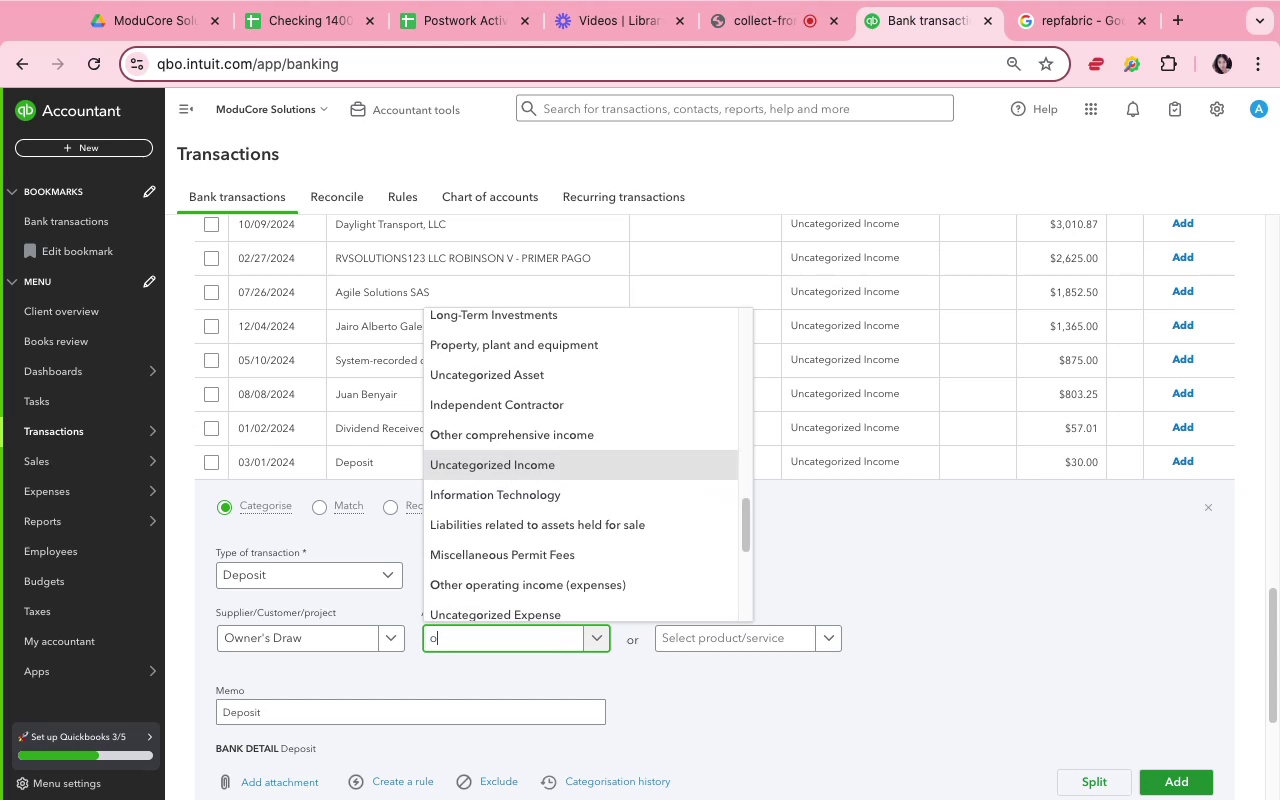 
key(W)
 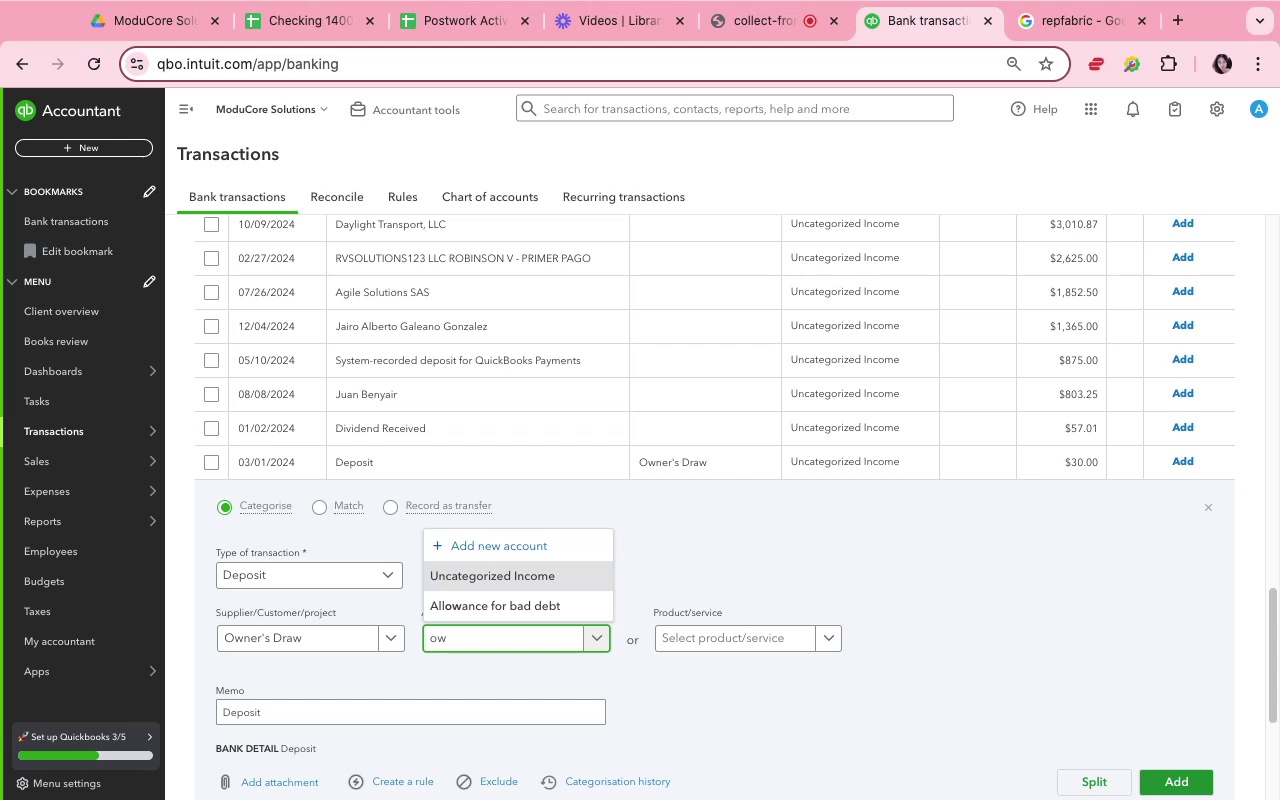 
wait(5.1)
 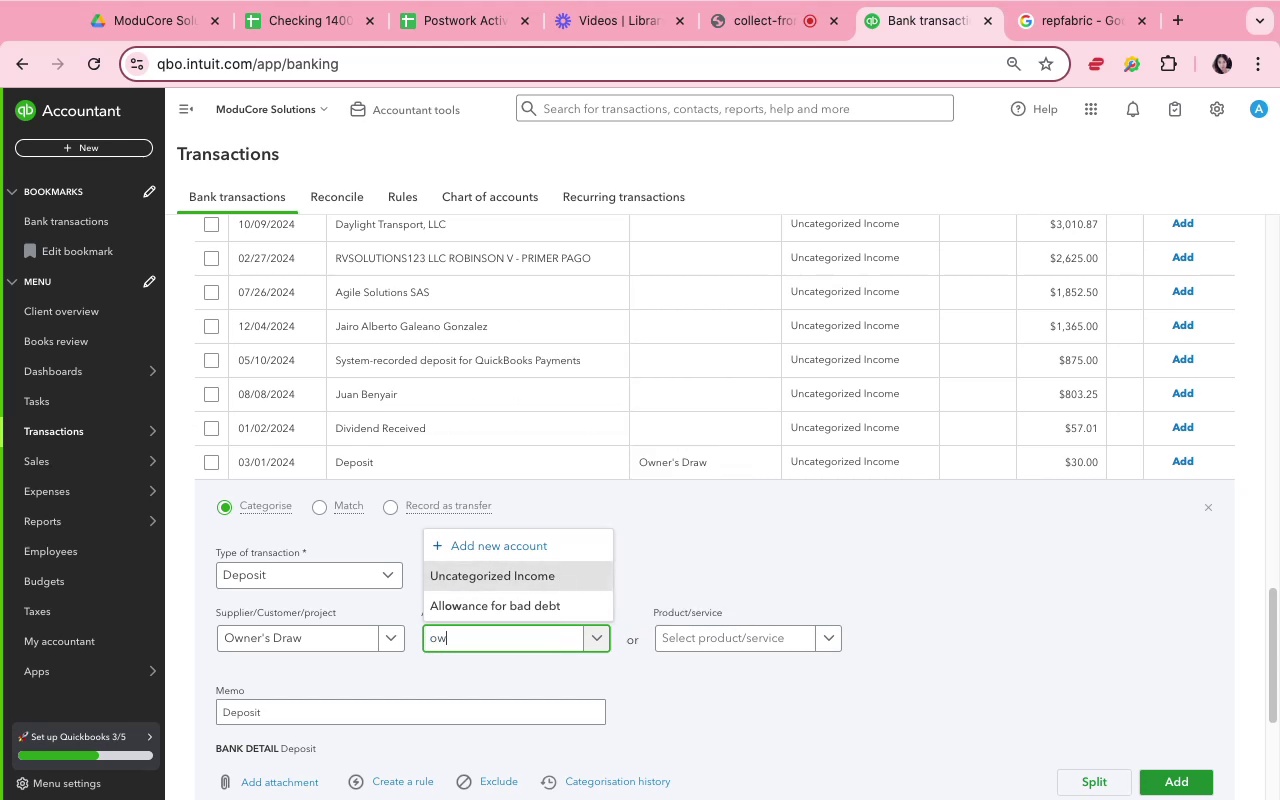 
key(Backspace)
 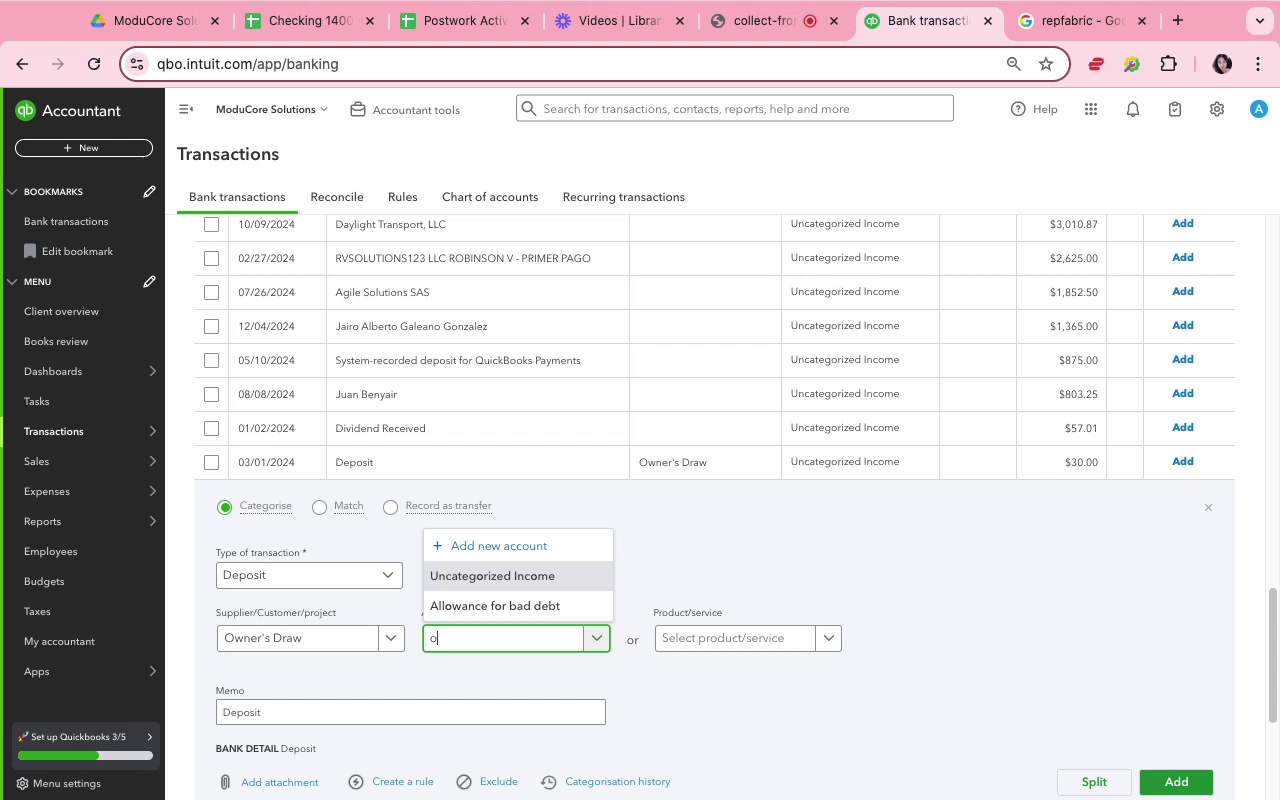 
key(Backspace)
 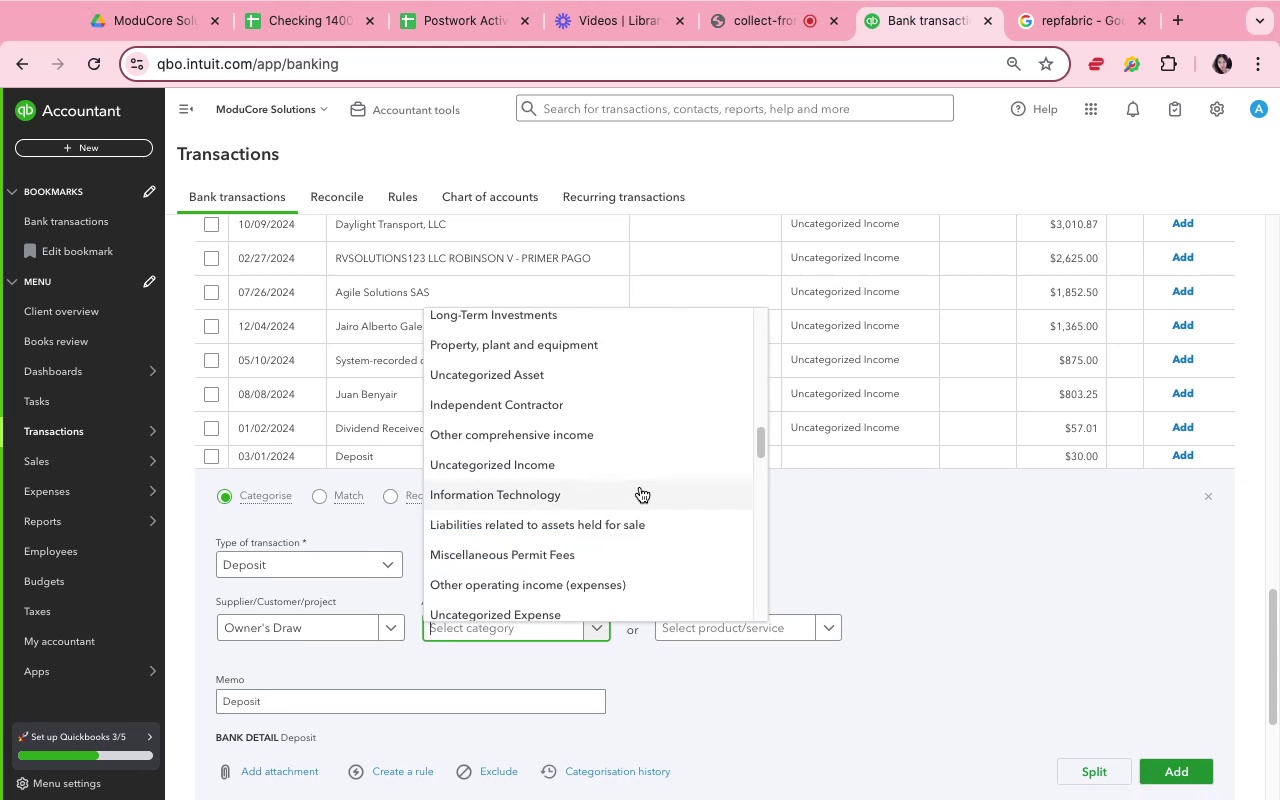 
wait(5.32)
 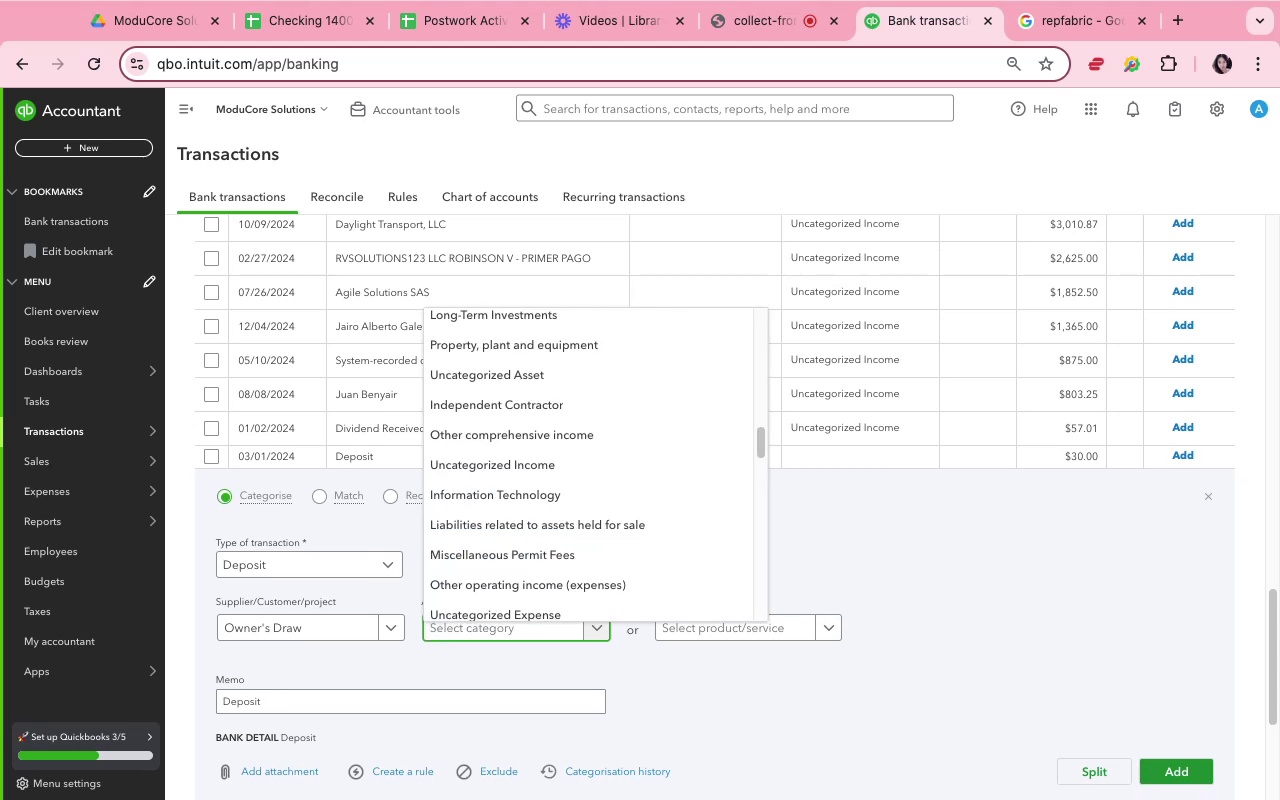 
left_click_drag(start_coordinate=[759, 445], to_coordinate=[741, 326])
 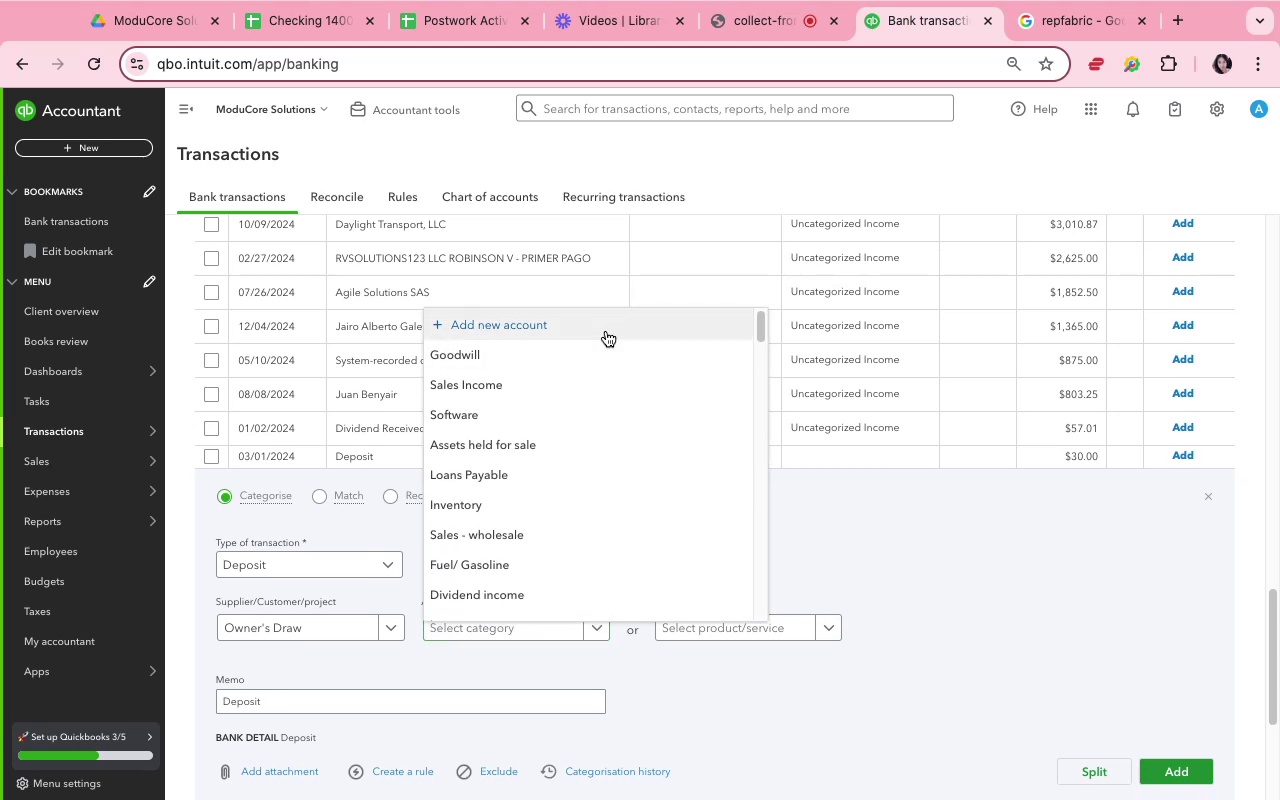 
left_click([606, 330])
 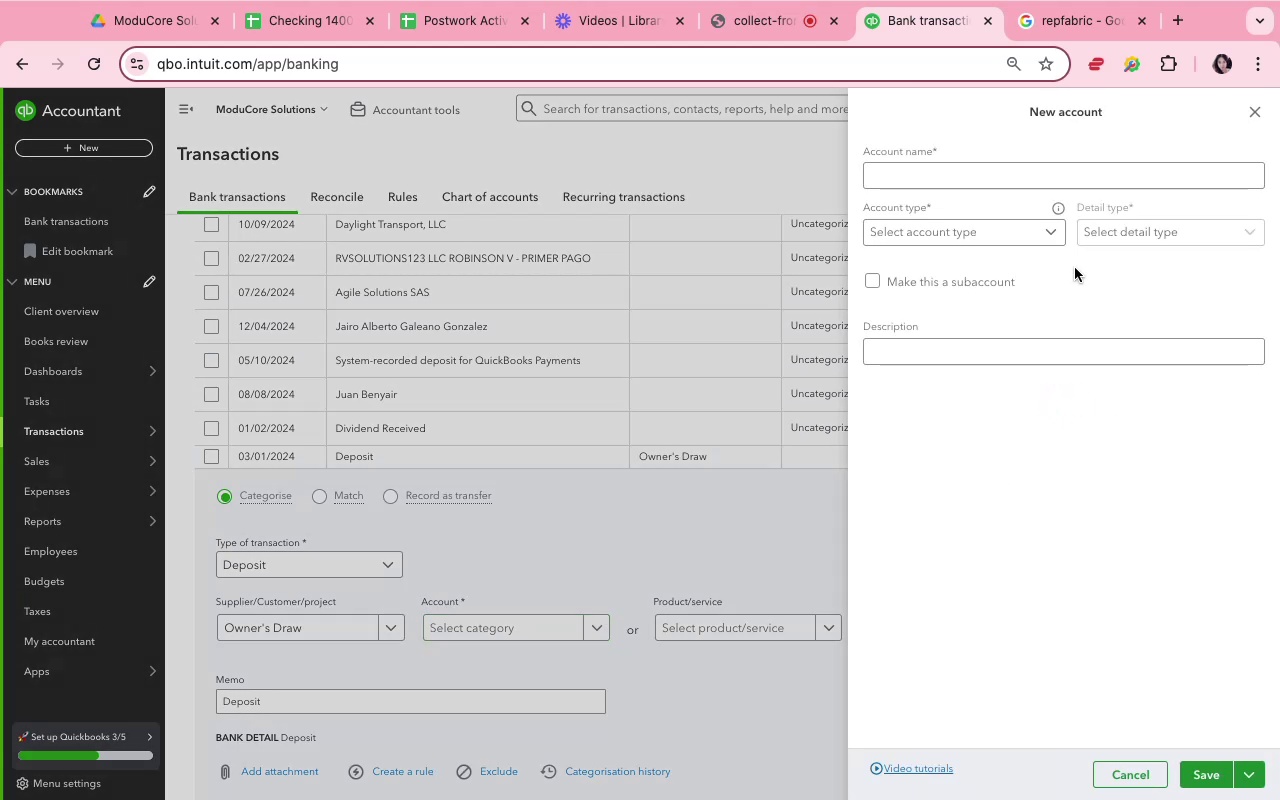 
wait(5.82)
 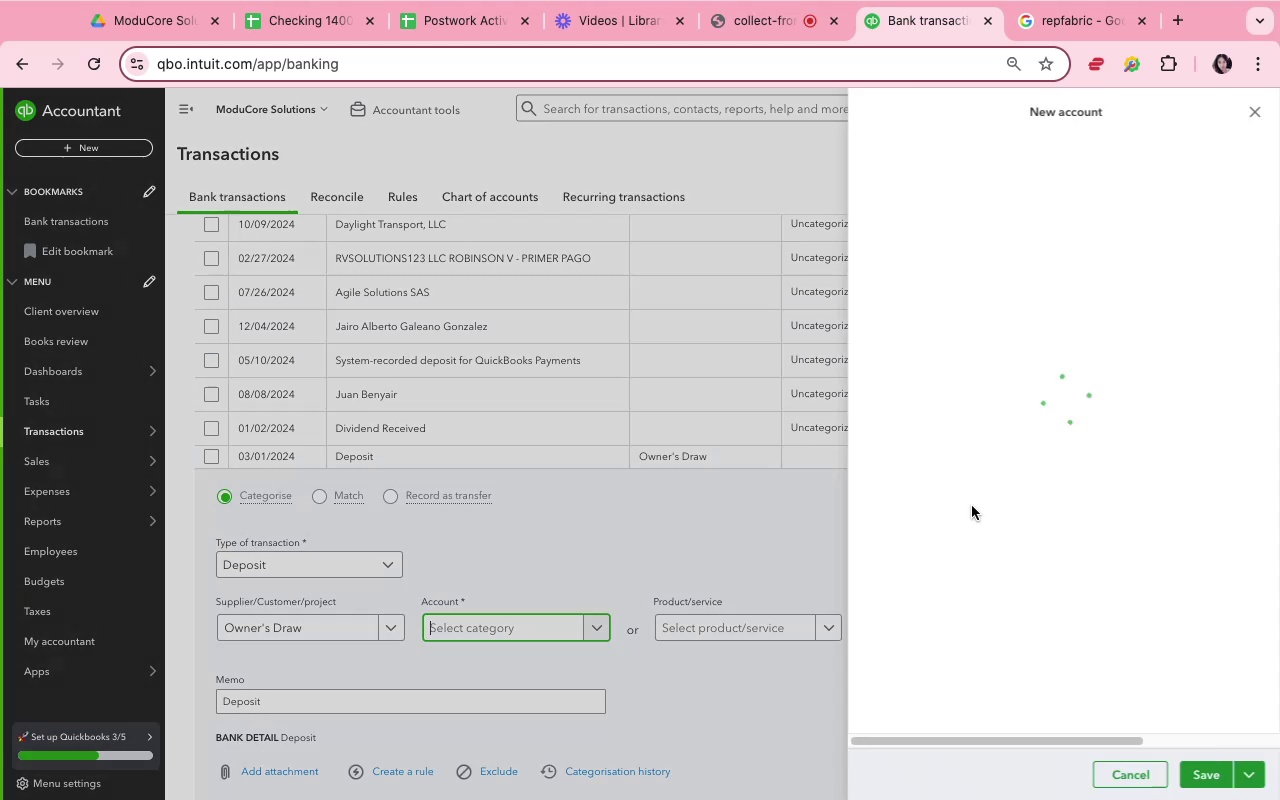 
left_click([1034, 179])
 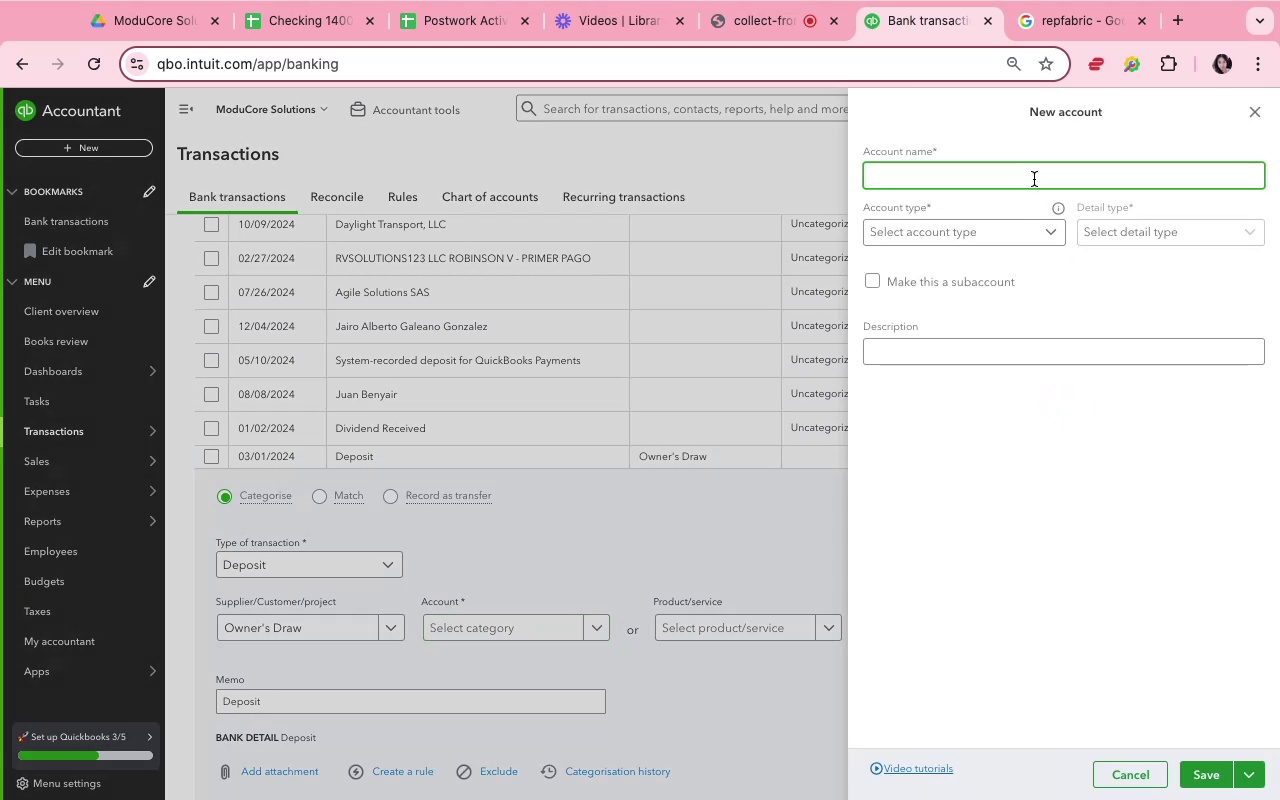 
key(Shift+O)
 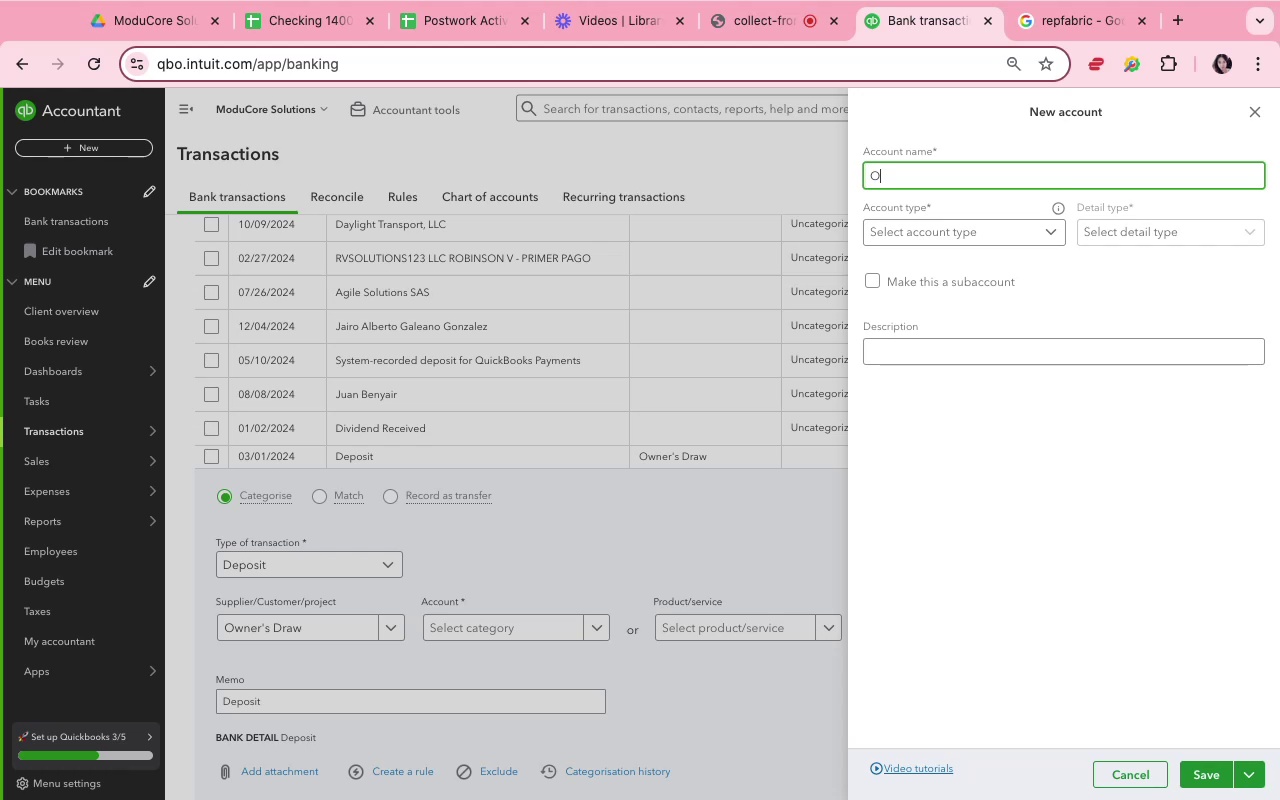 
wait(8.3)
 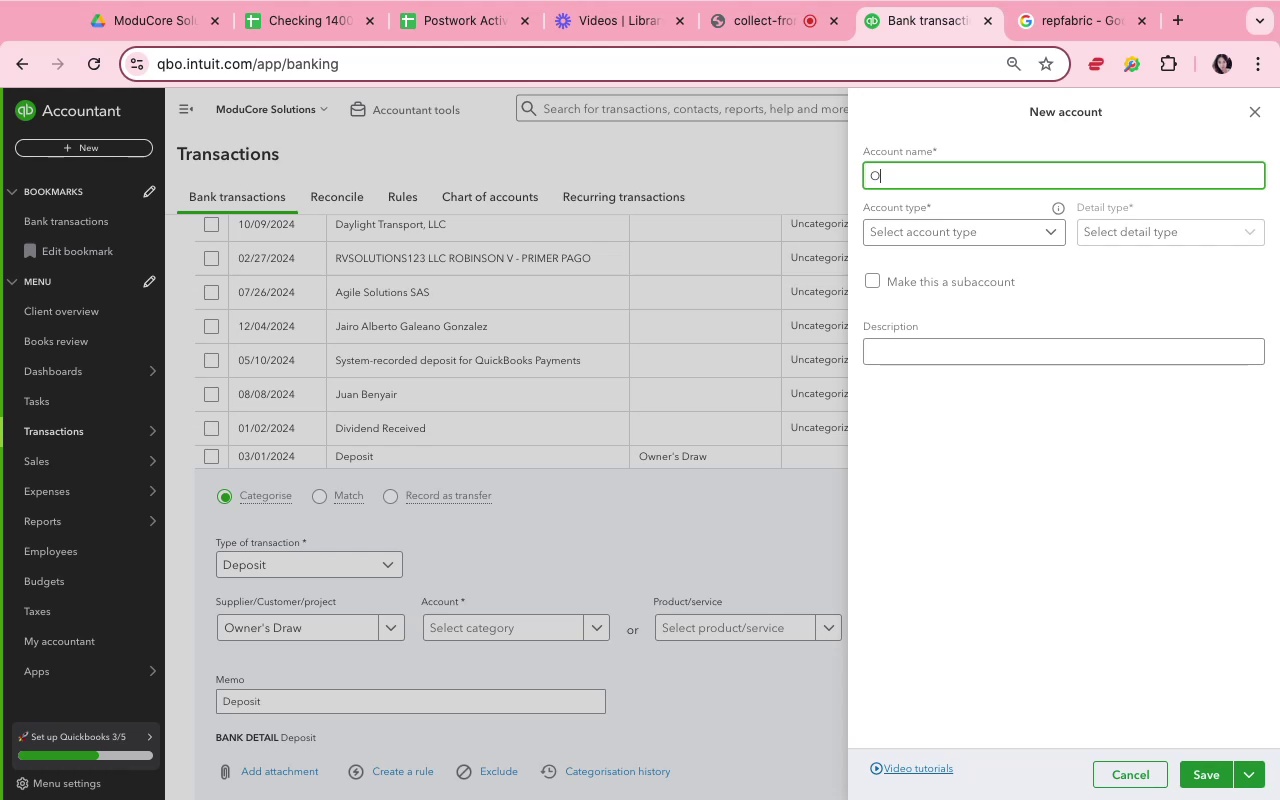 
left_click([1260, 106])
 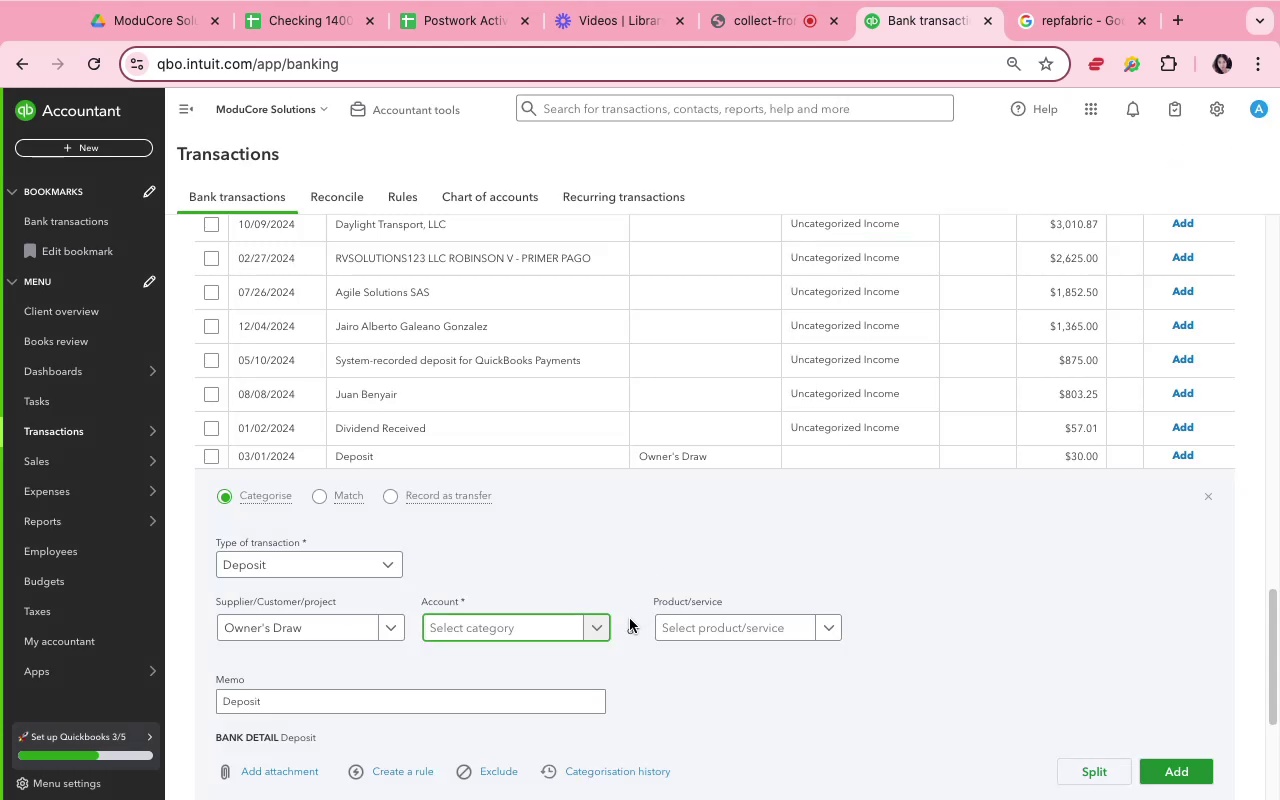 
left_click([598, 630])
 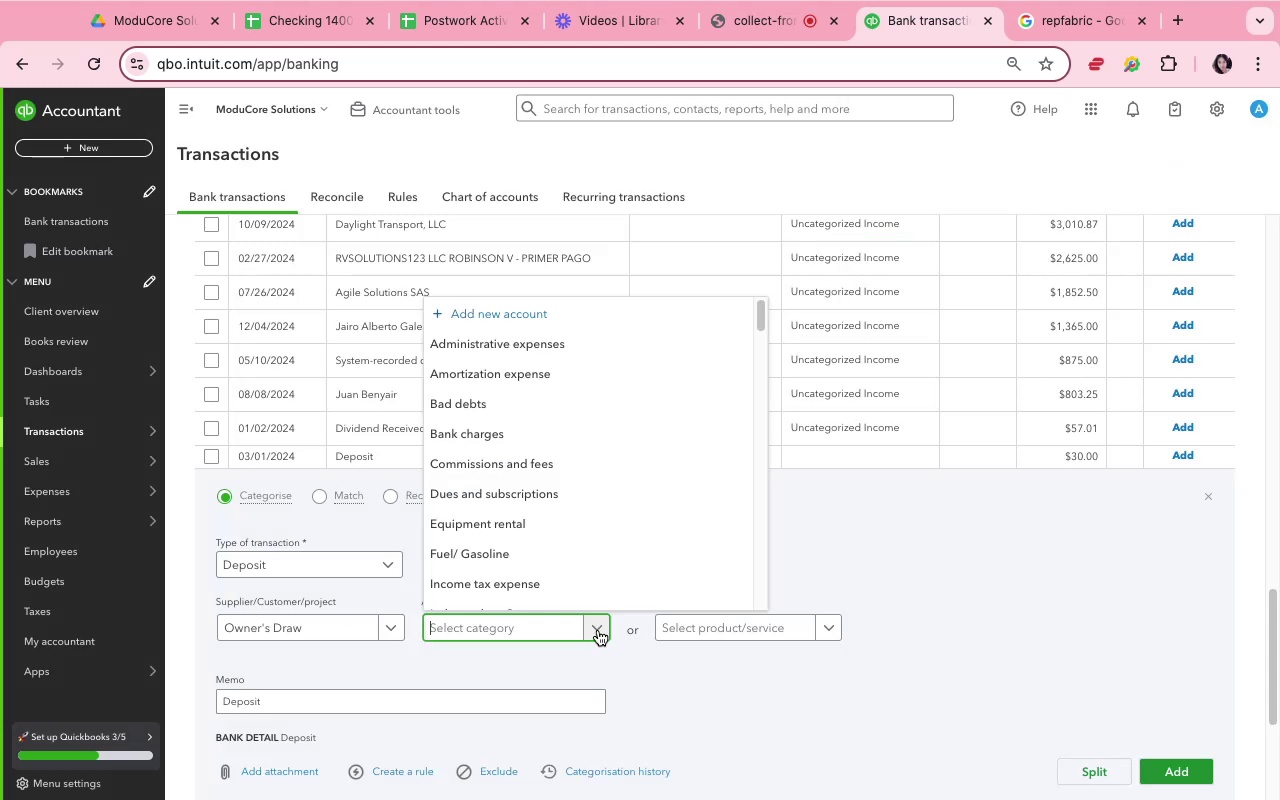 
type(nca)
 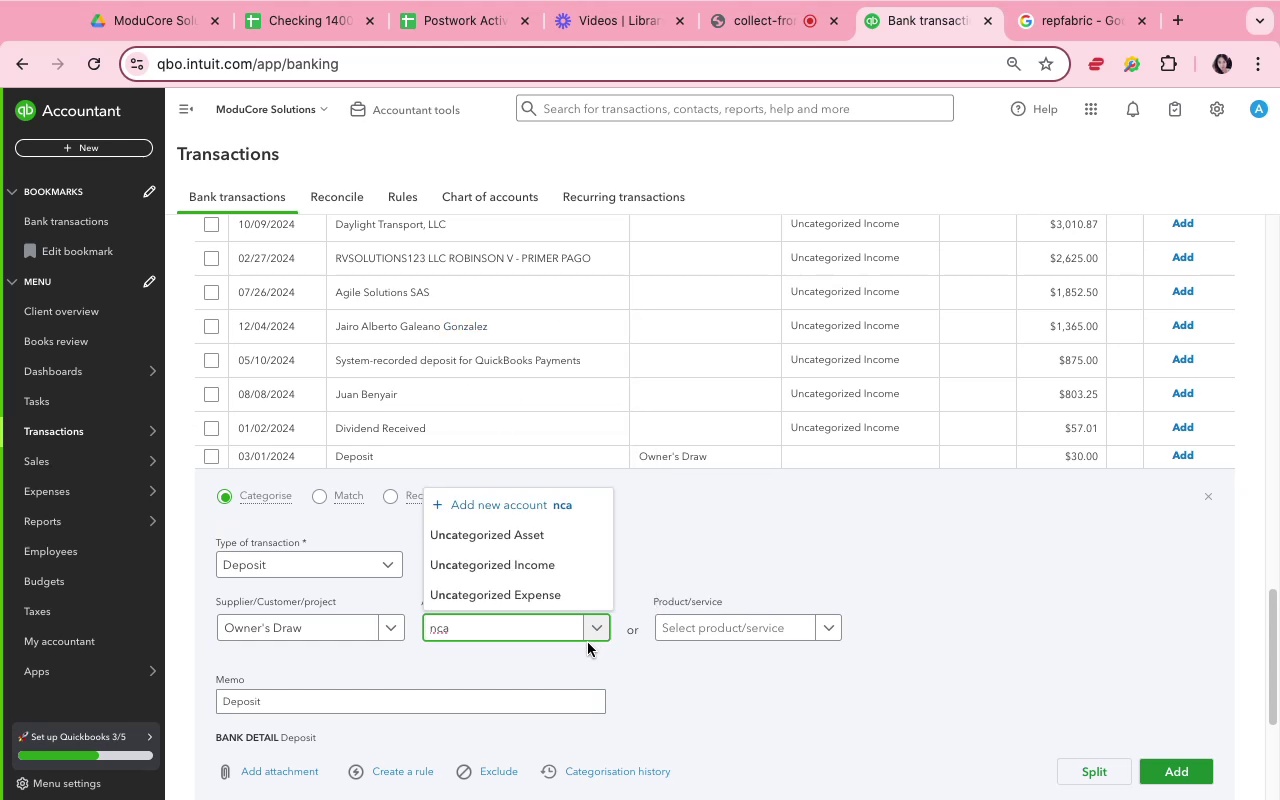 
wait(10.06)
 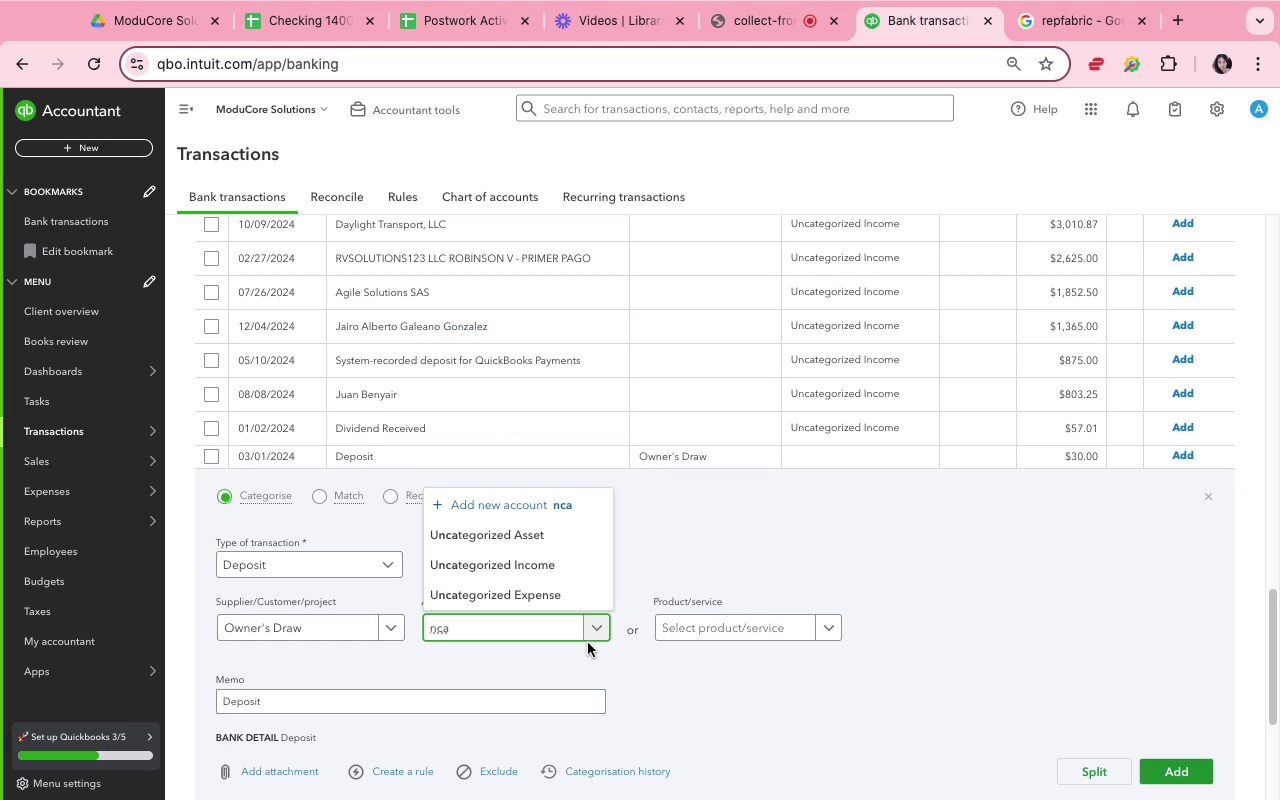 
left_click([571, 571])
 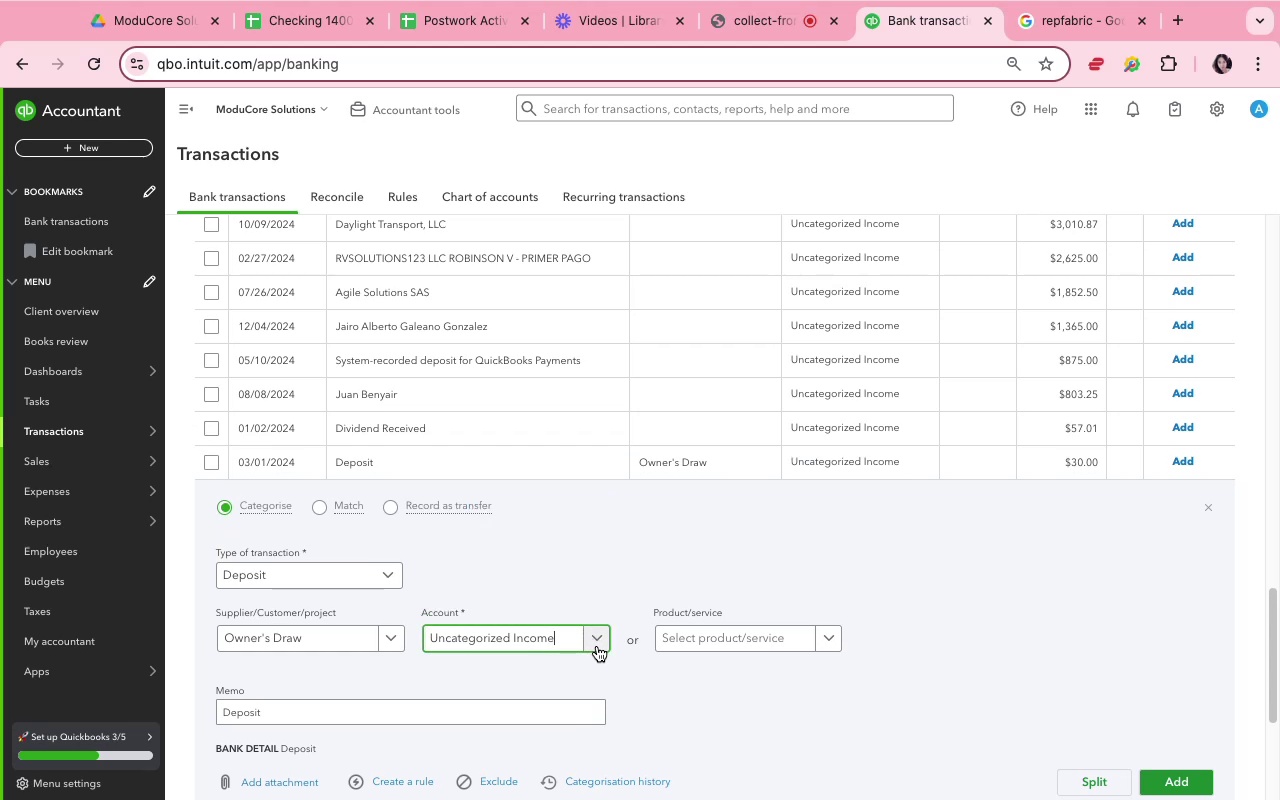 
wait(11.73)
 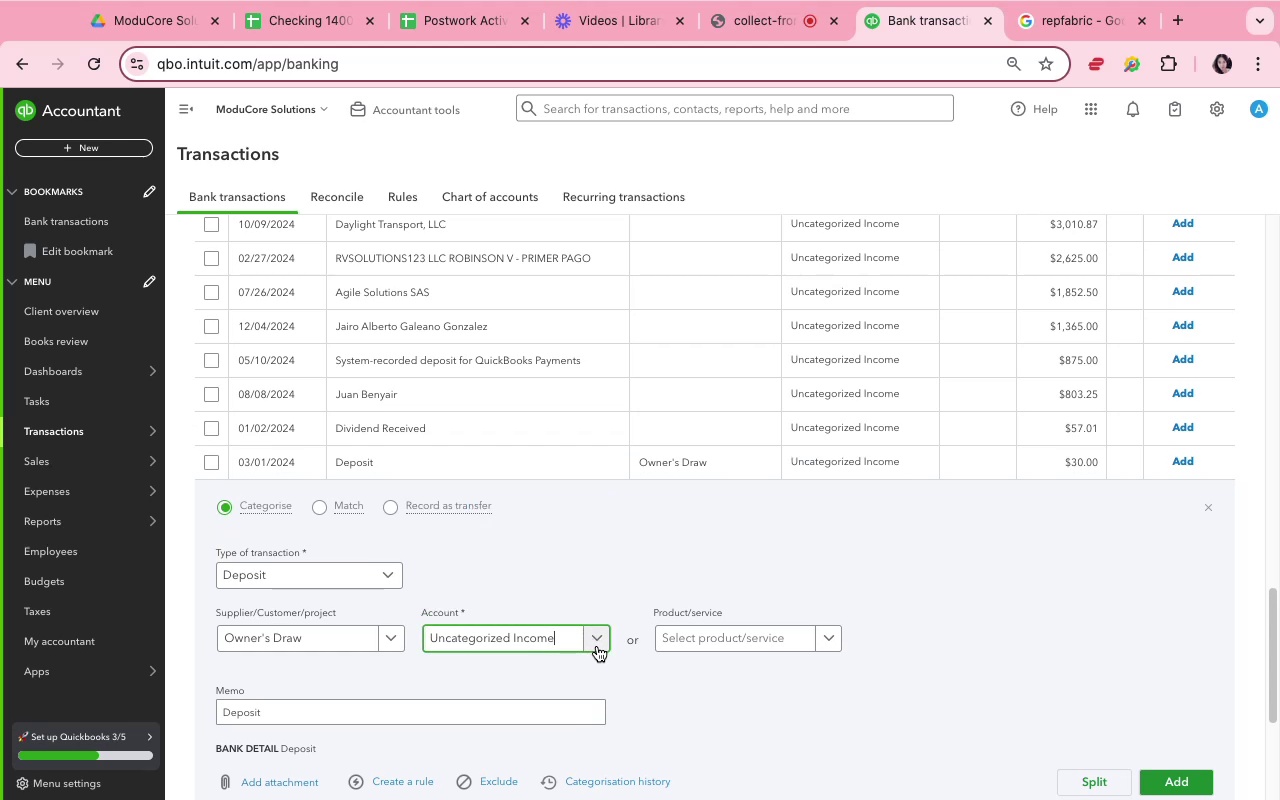 
left_click([597, 646])
 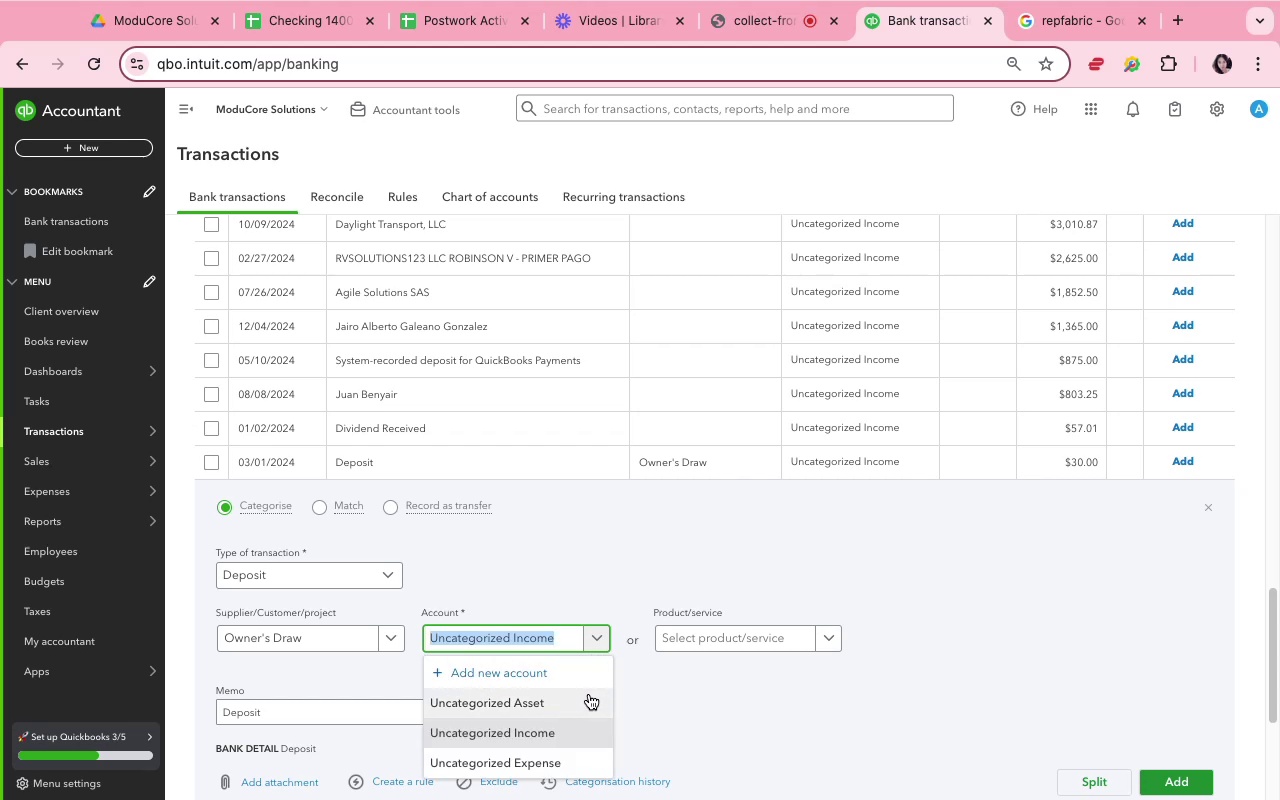 
wait(6.44)
 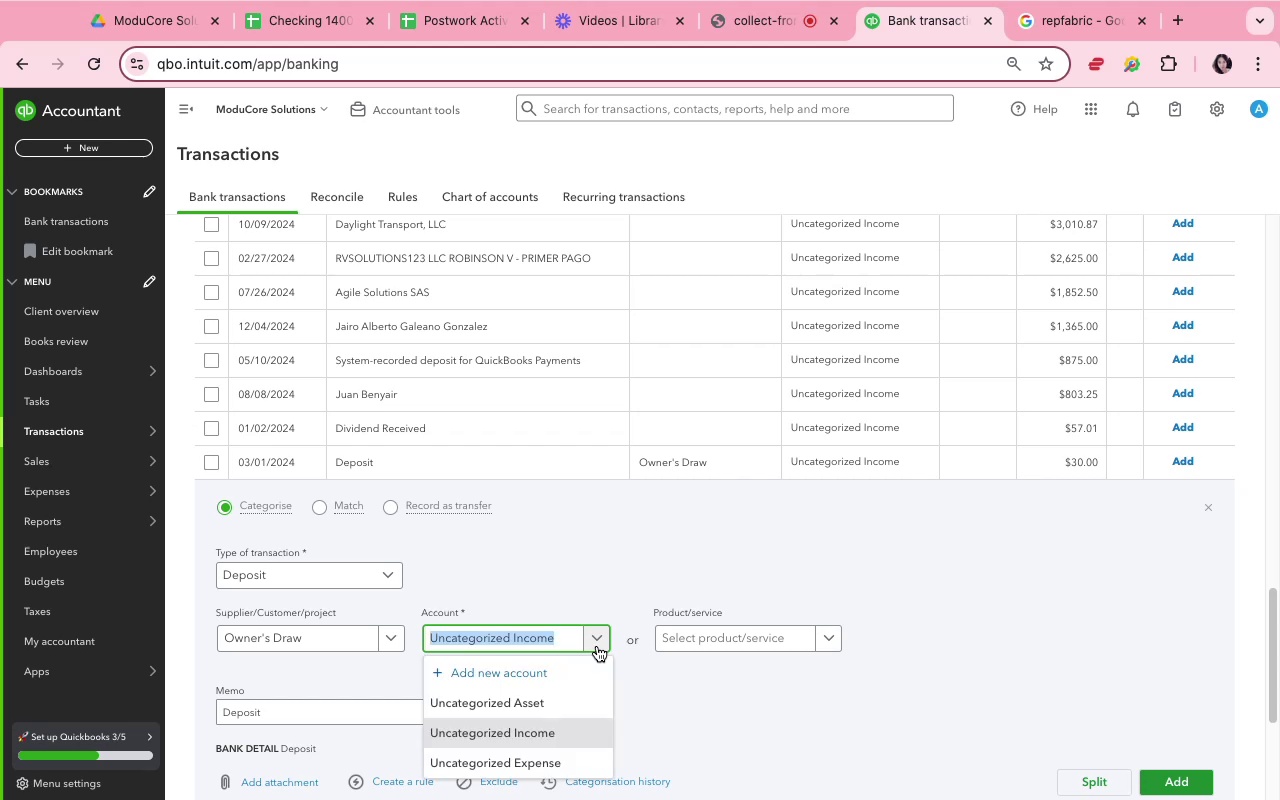 
left_click([589, 694])
 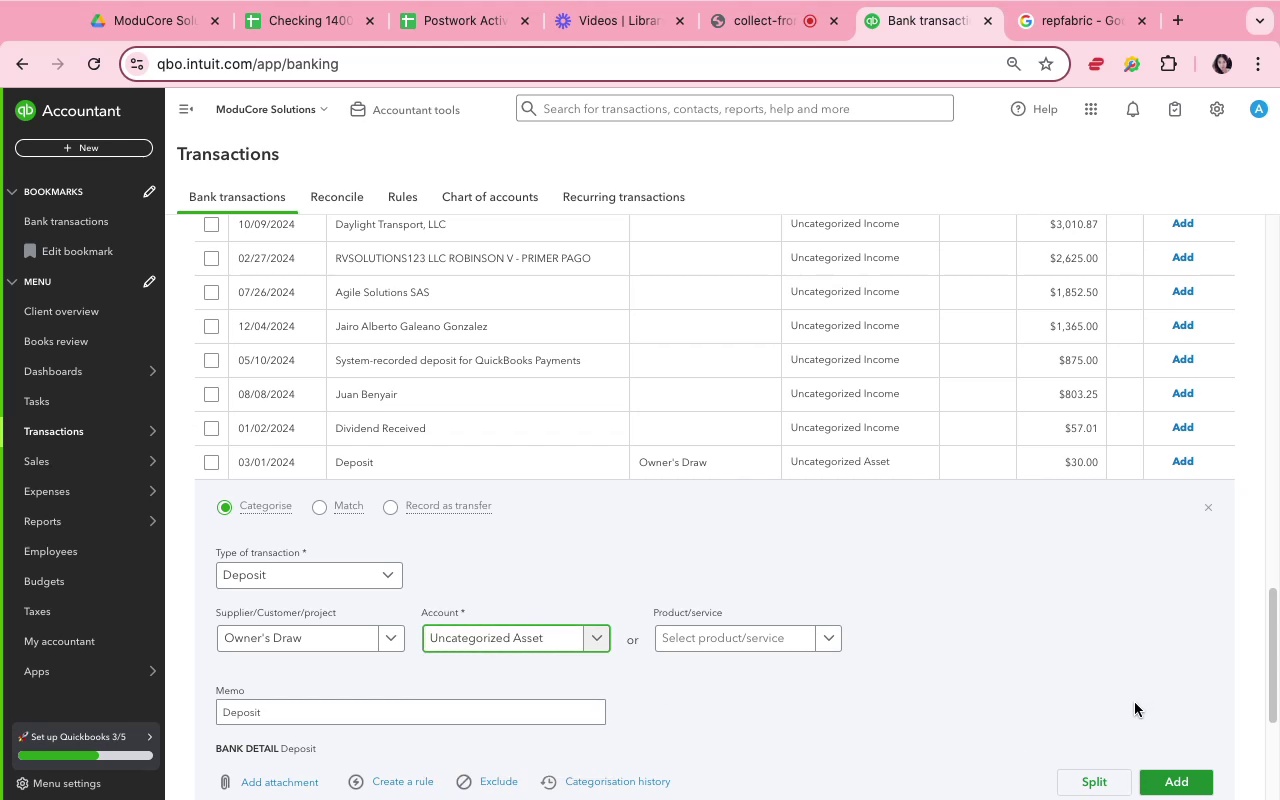 
left_click([1178, 775])
 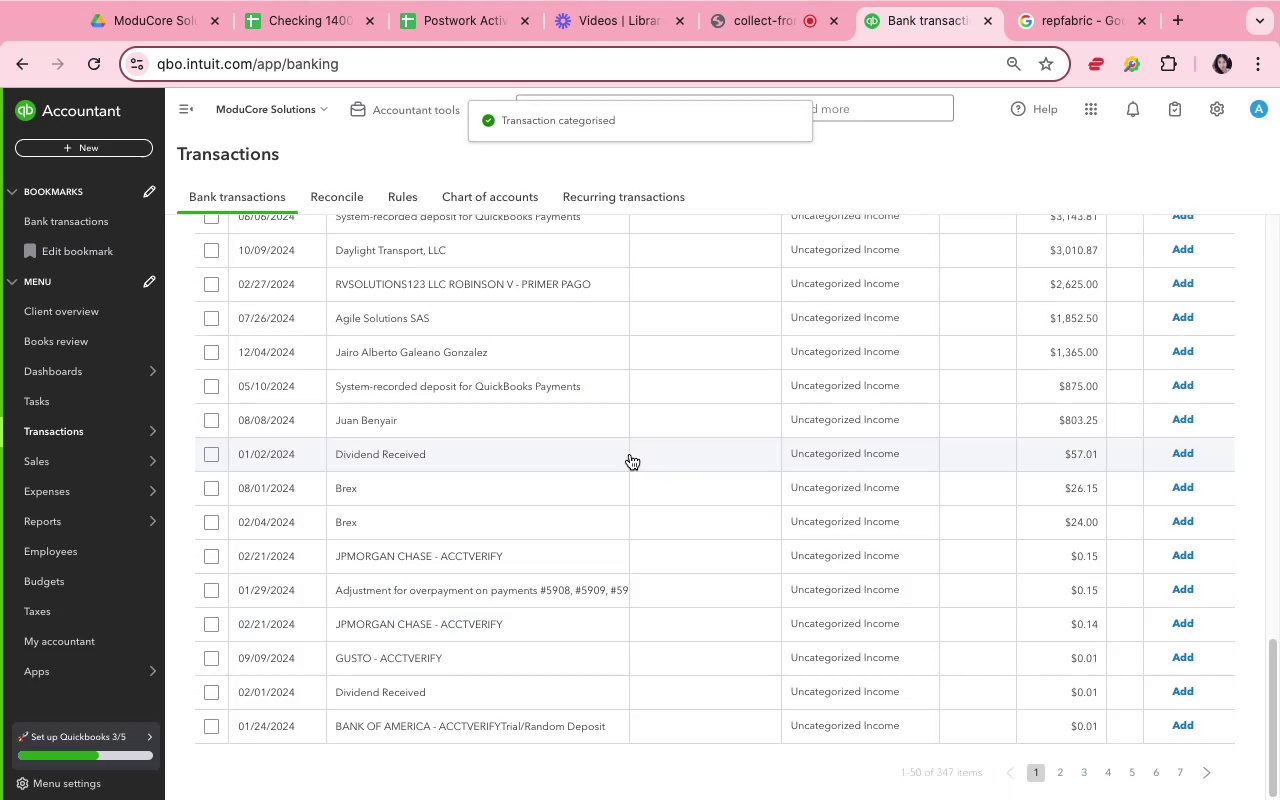 
wait(6.01)
 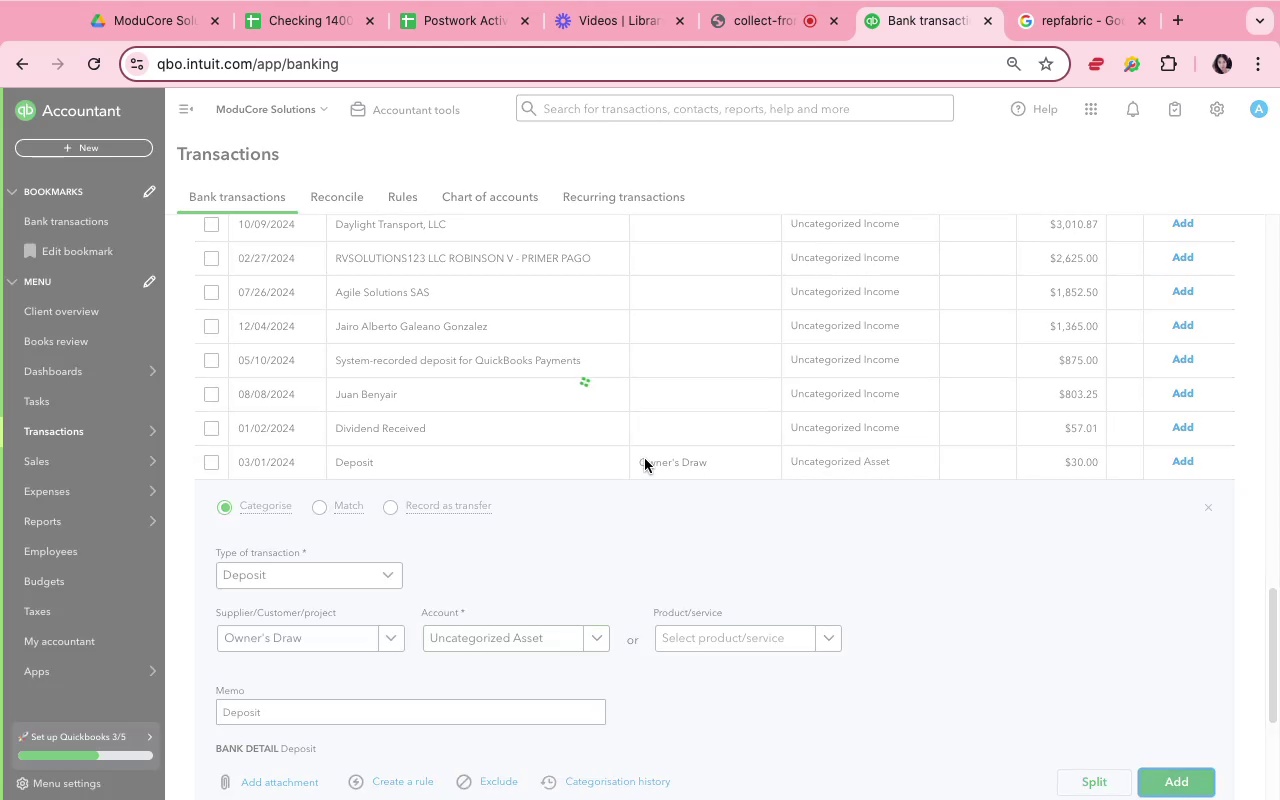 
left_click([641, 452])
 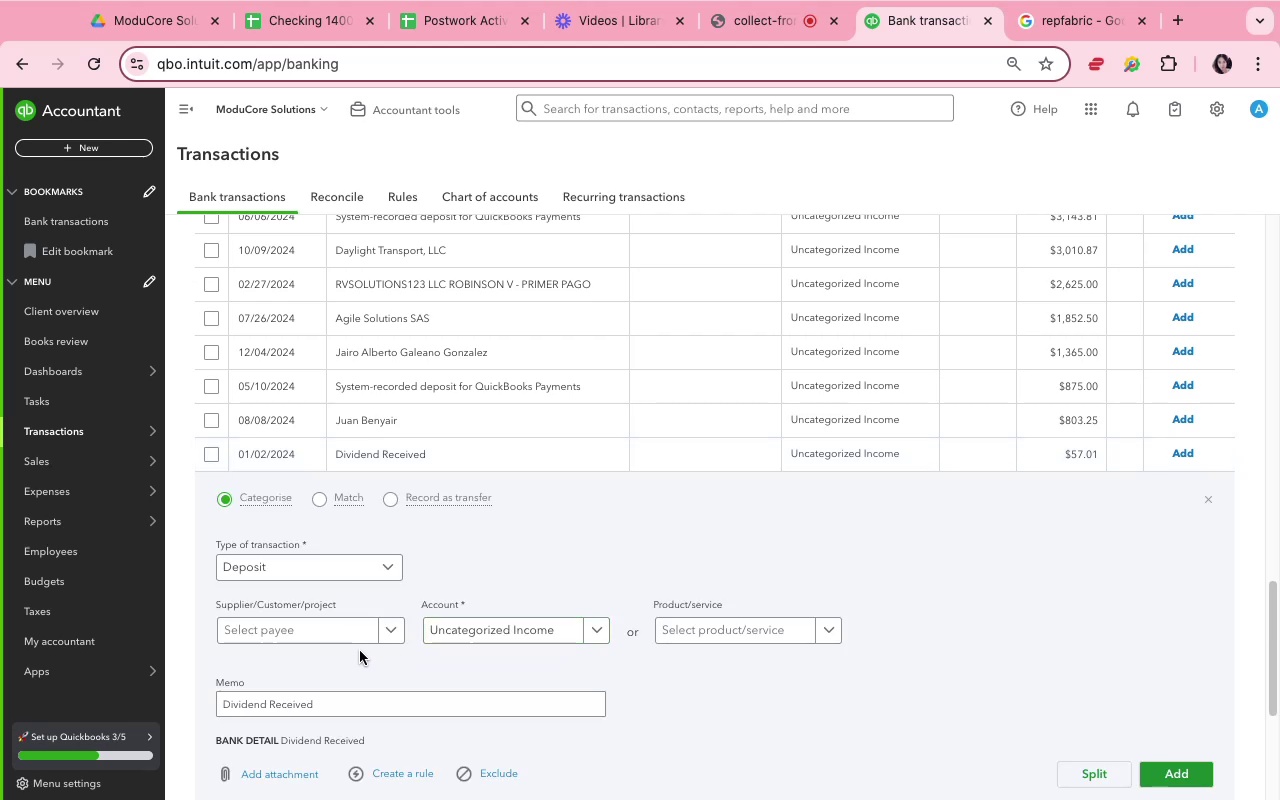 
left_click([462, 635])
 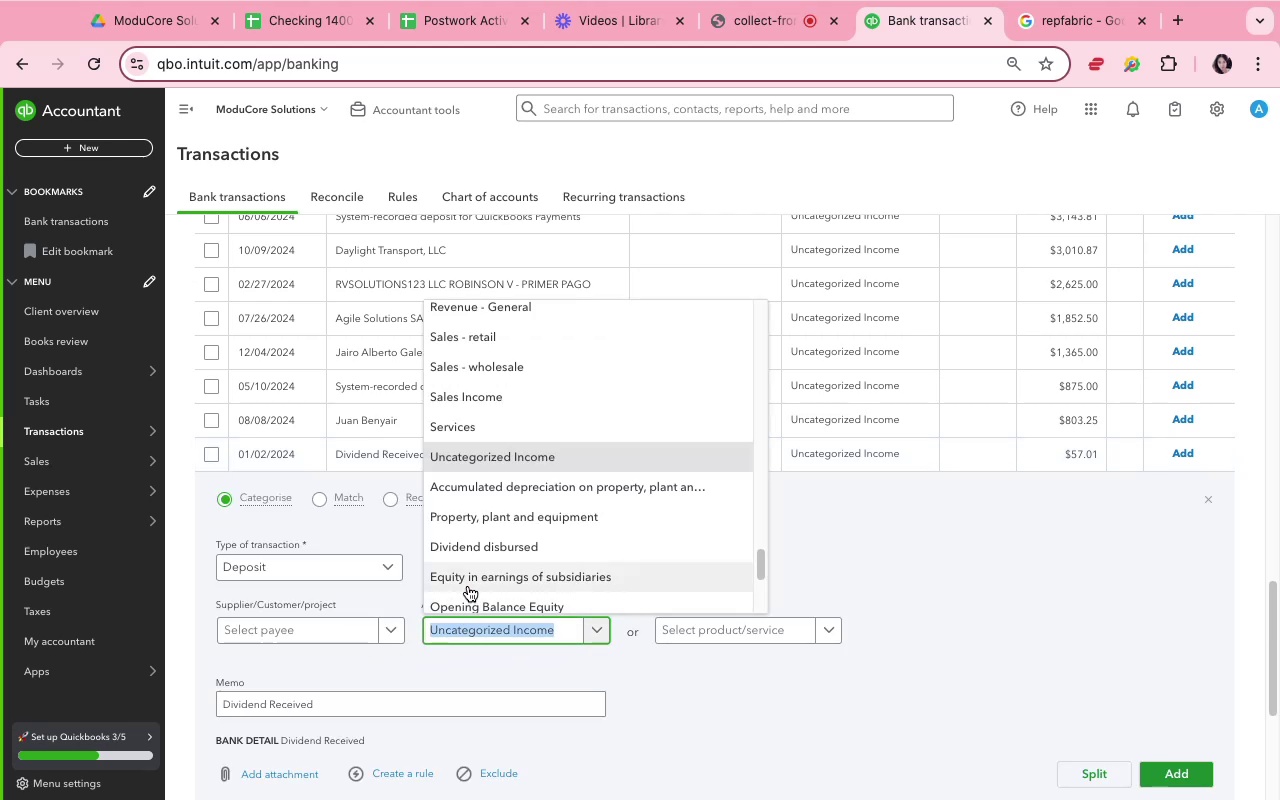 
wait(10.06)
 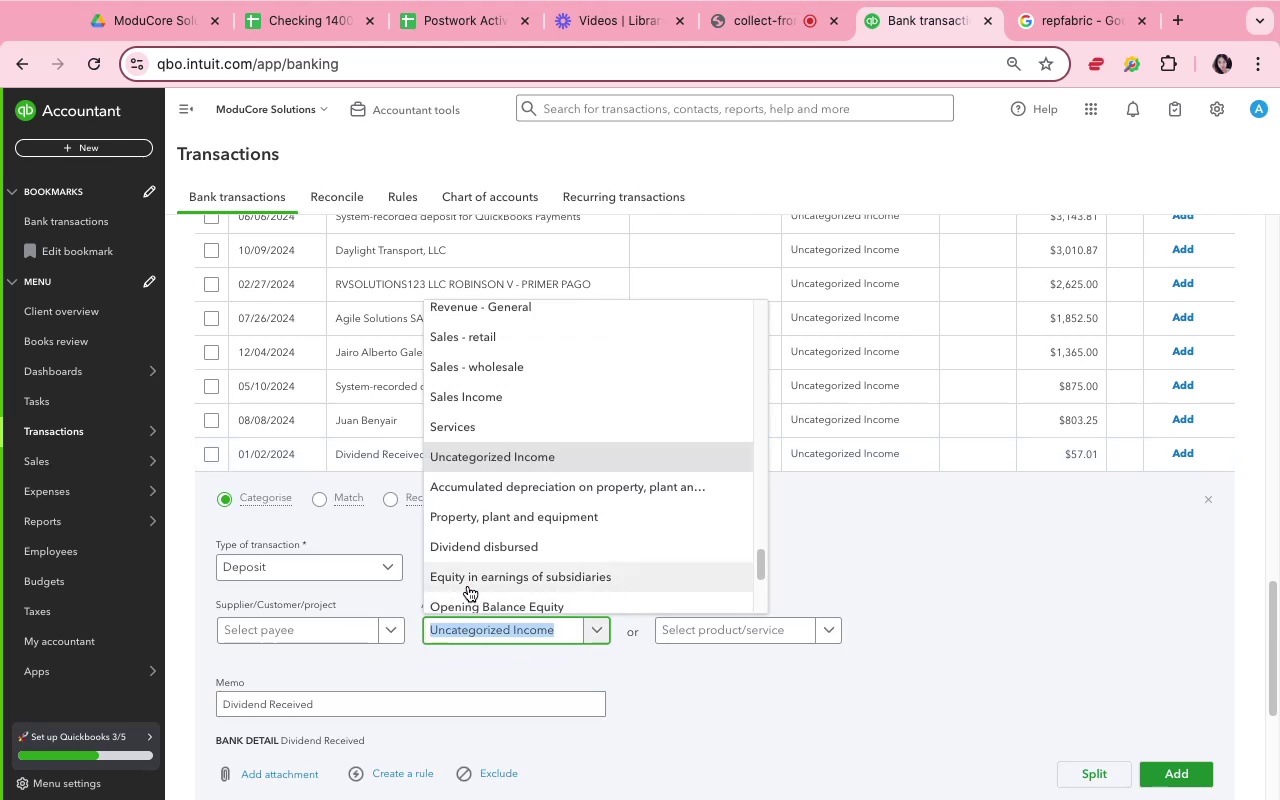 
left_click([473, 551])
 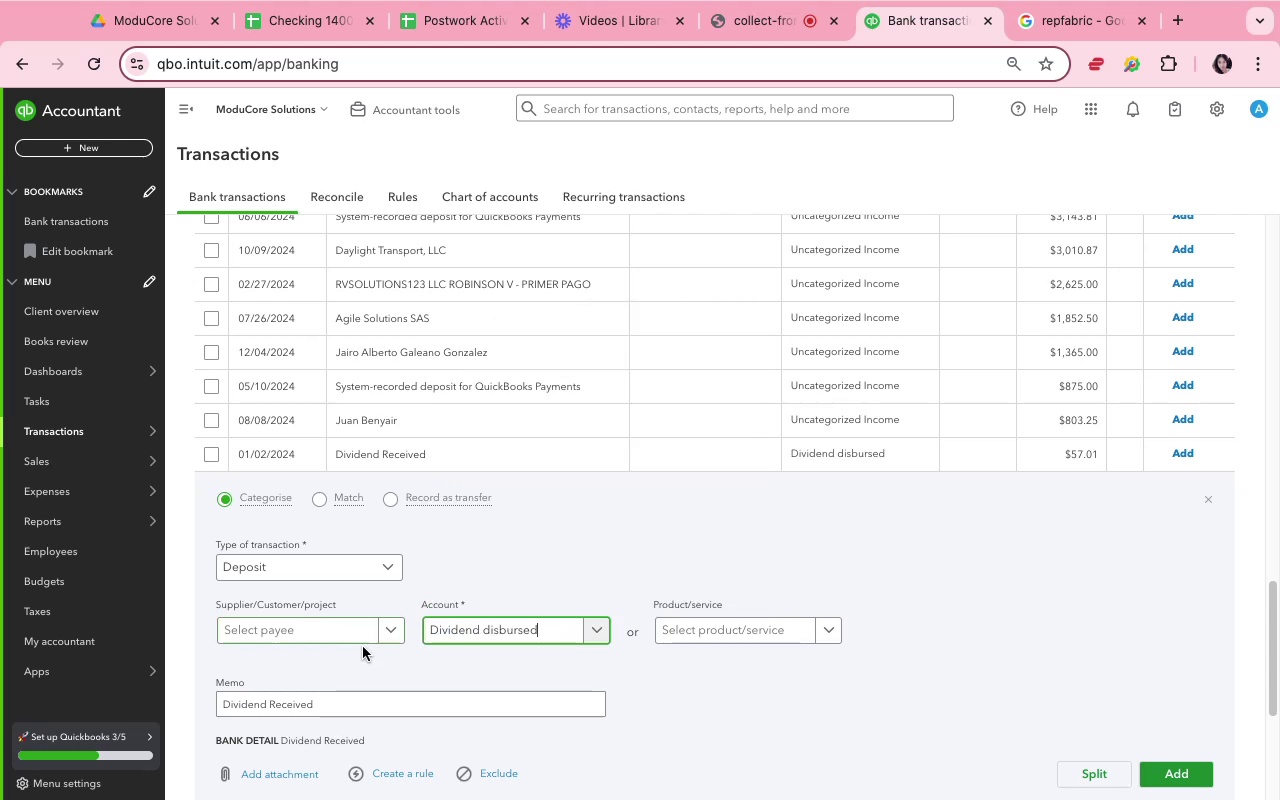 
left_click([360, 634])
 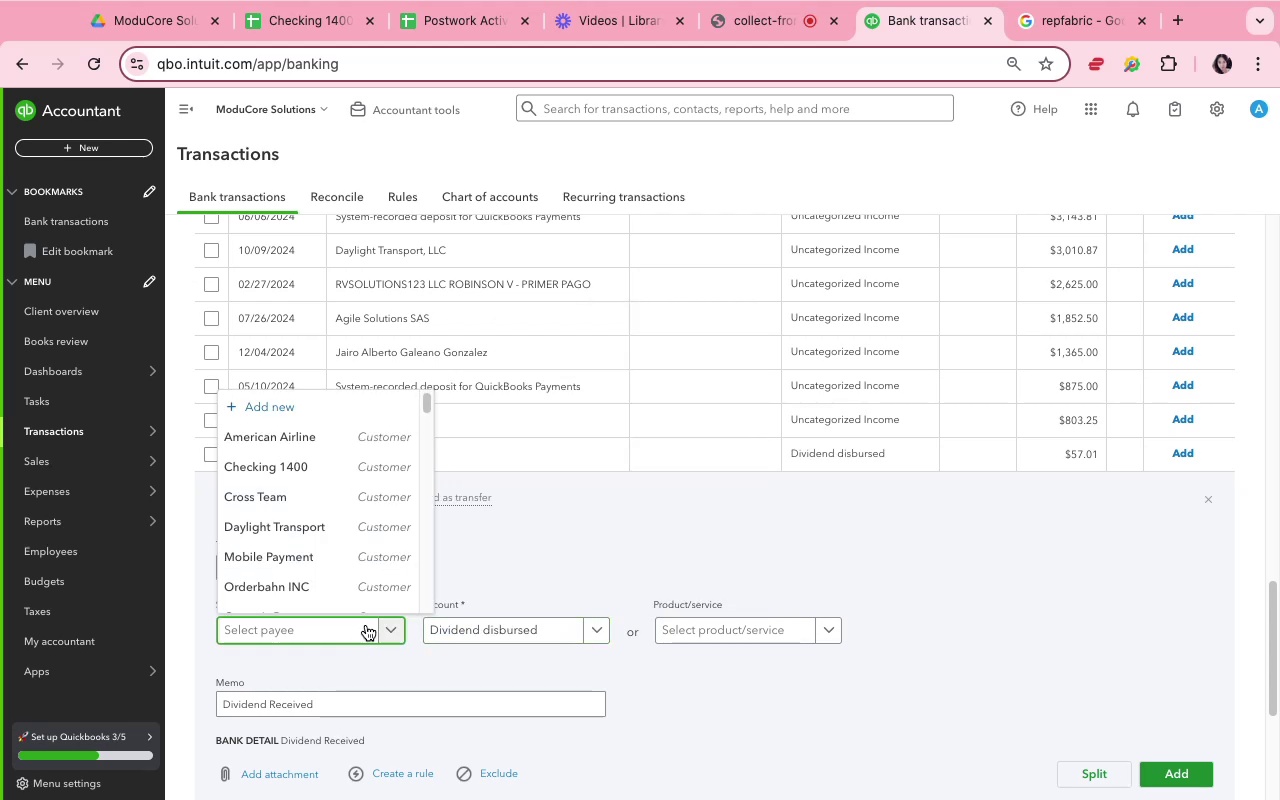 
left_click([582, 535])
 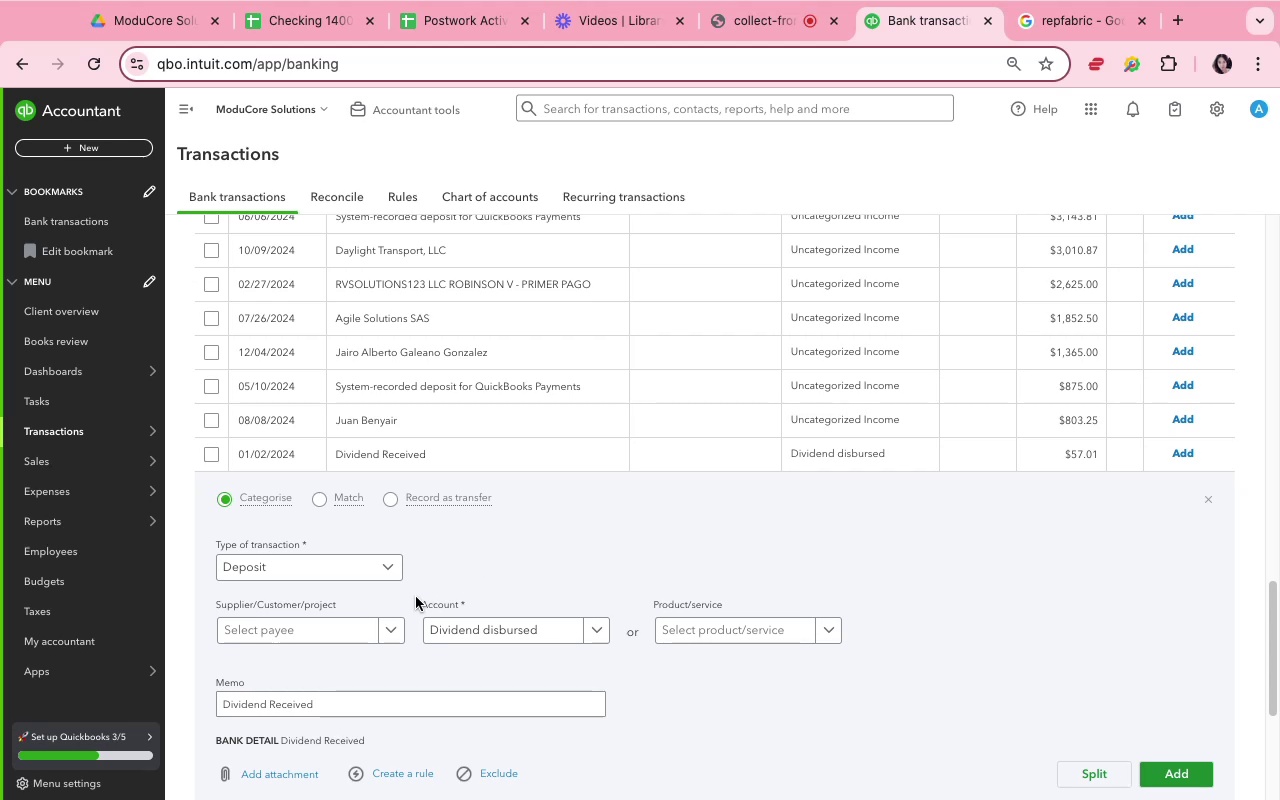 
left_click([372, 627])
 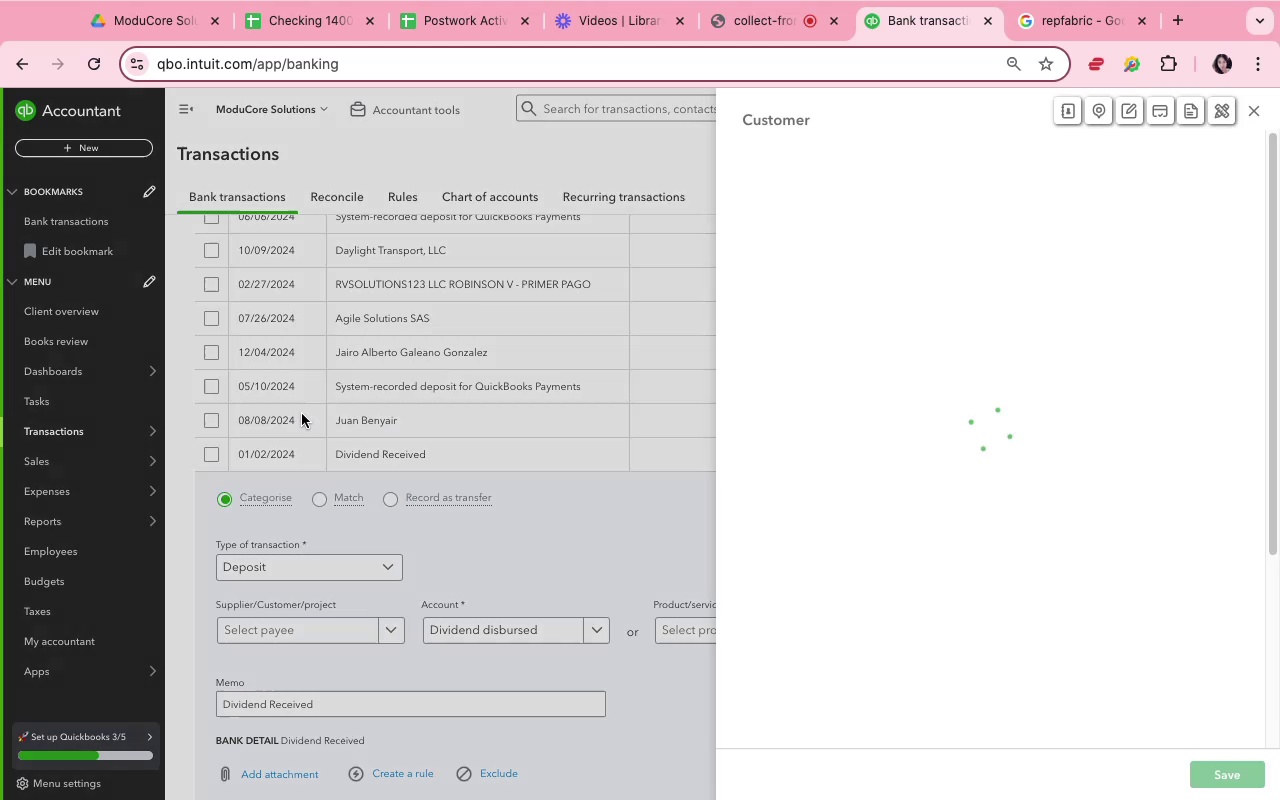 
wait(7.51)
 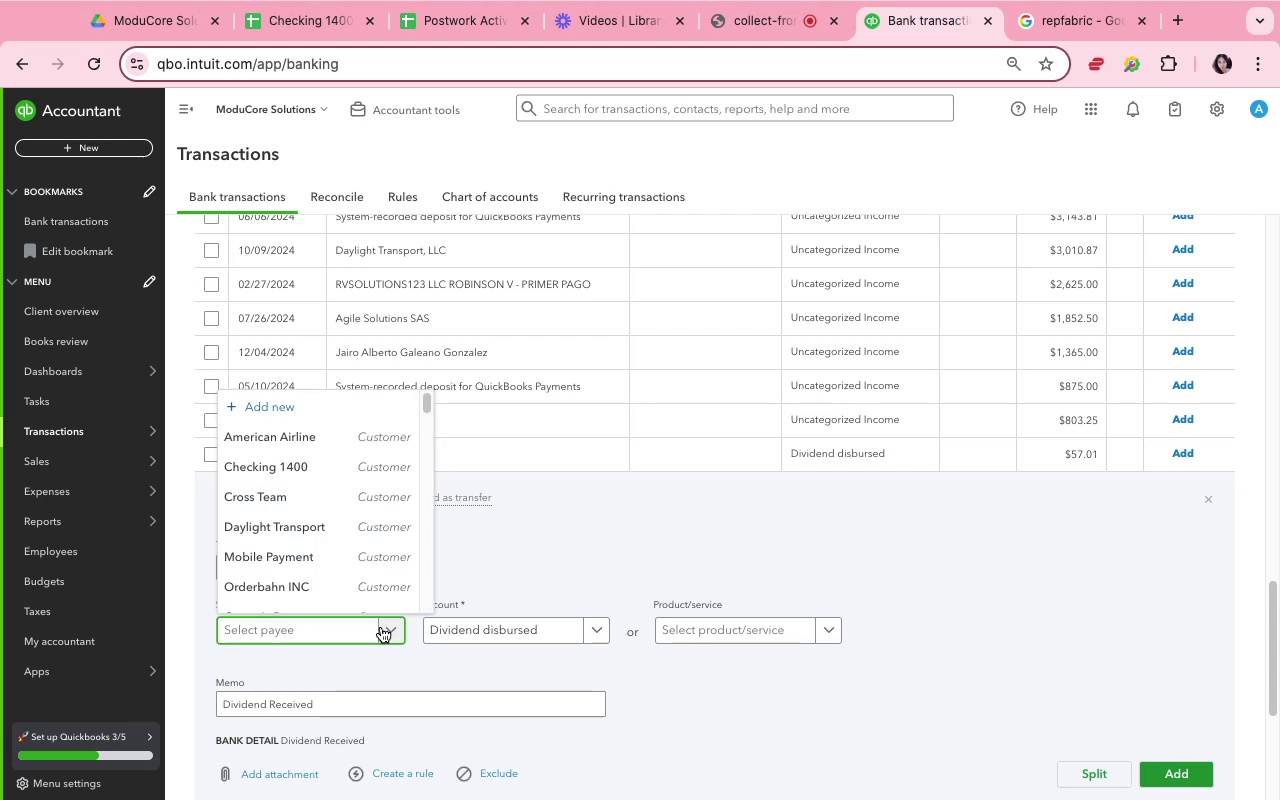 
type(Ownr's Equty)
 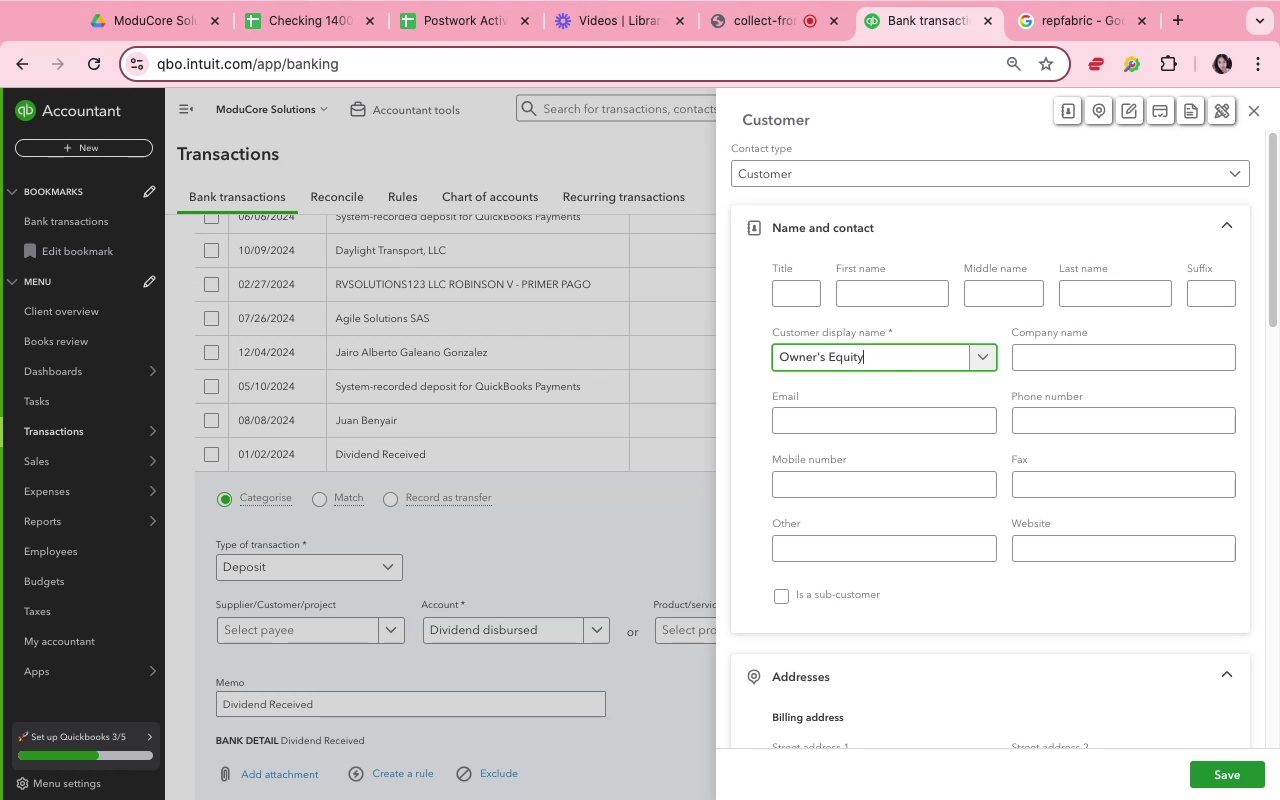 
 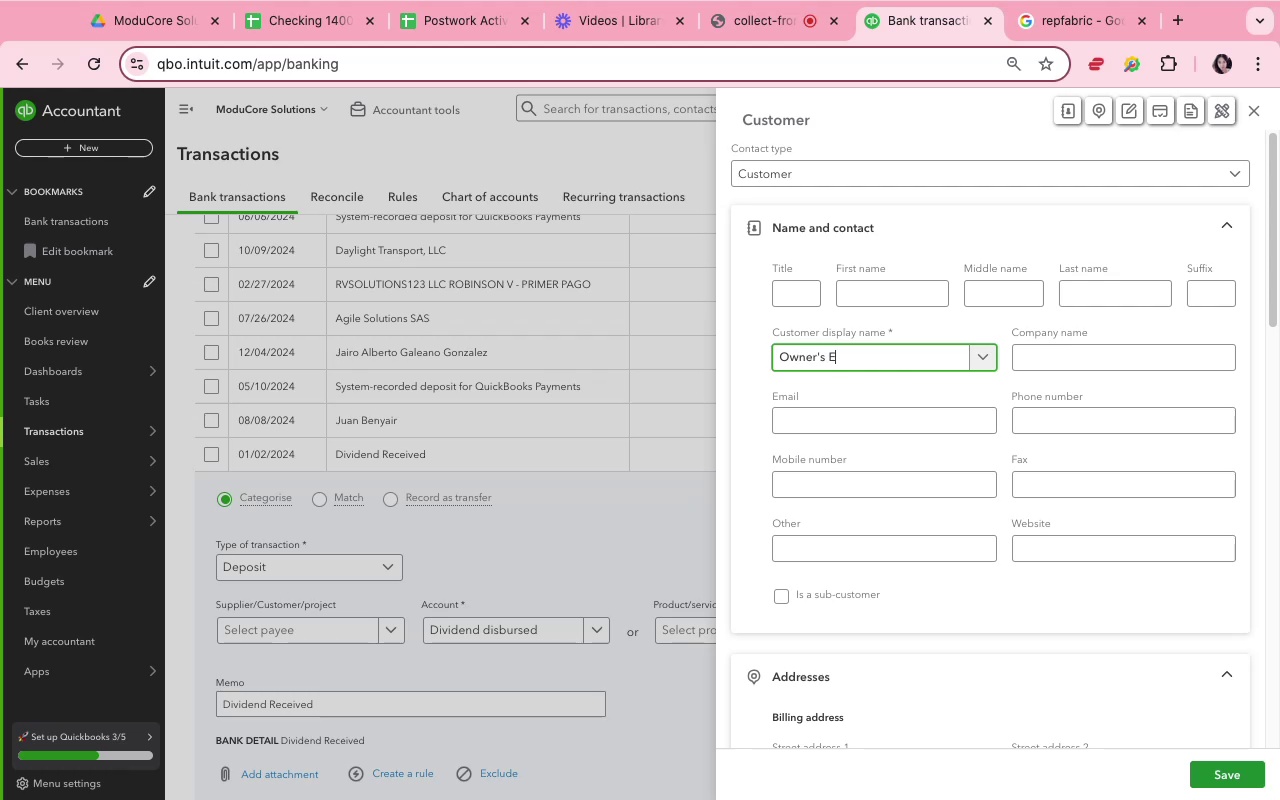 
hold_key(key=I, duration=0.31)
 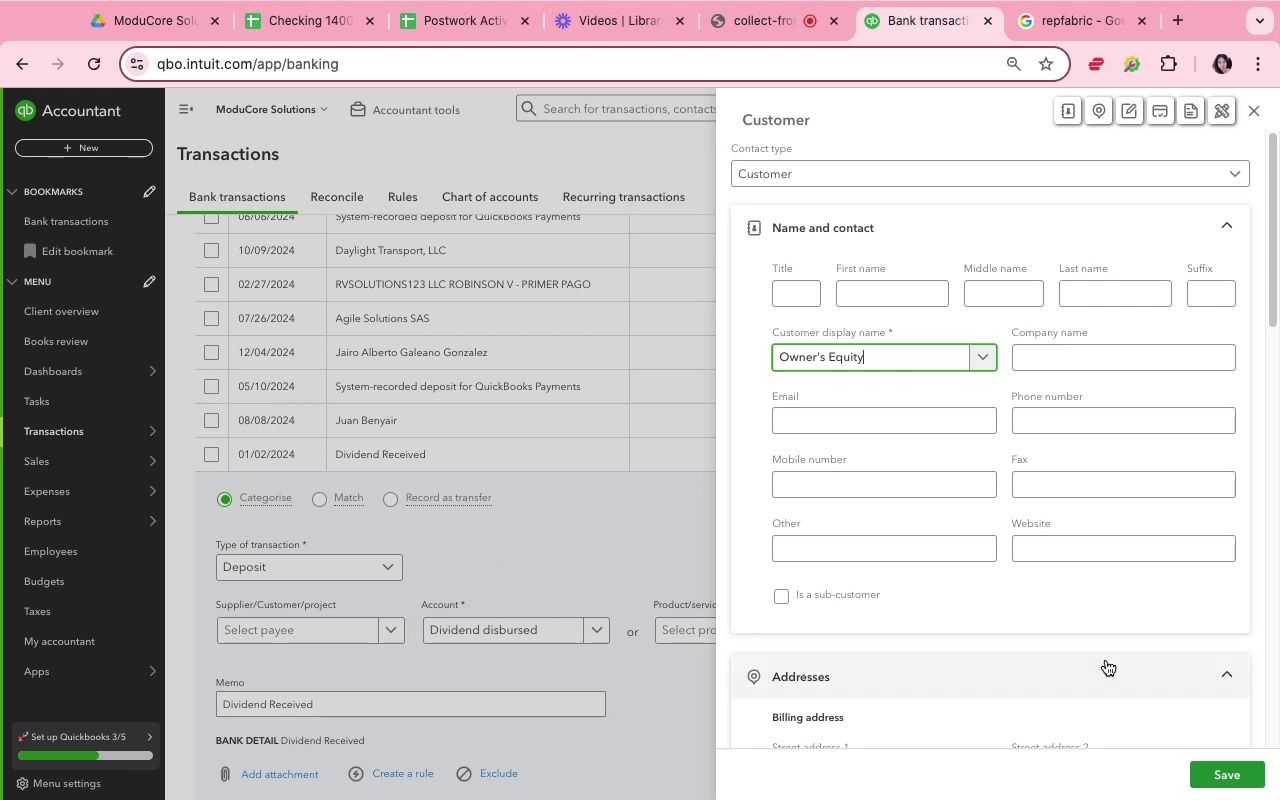 
left_click([1206, 772])
 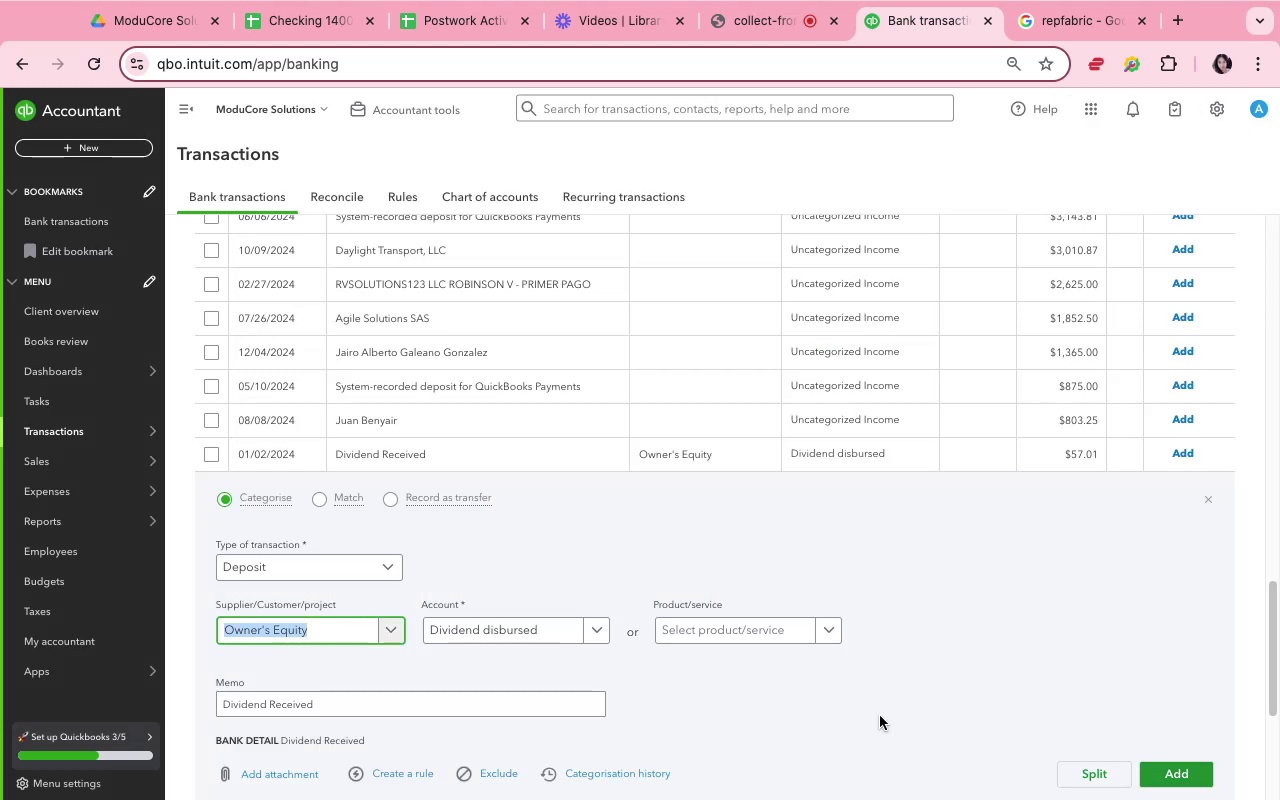 
wait(6.53)
 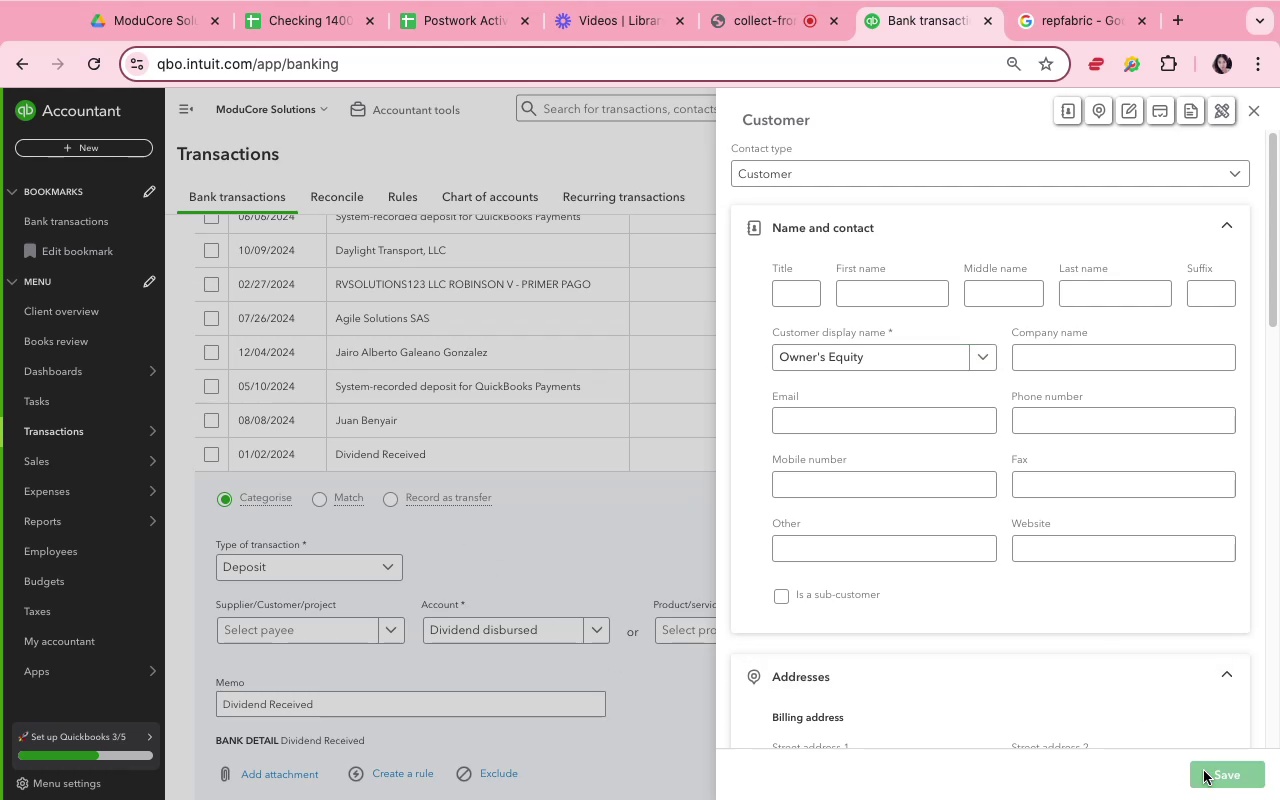 
left_click([1193, 766])
 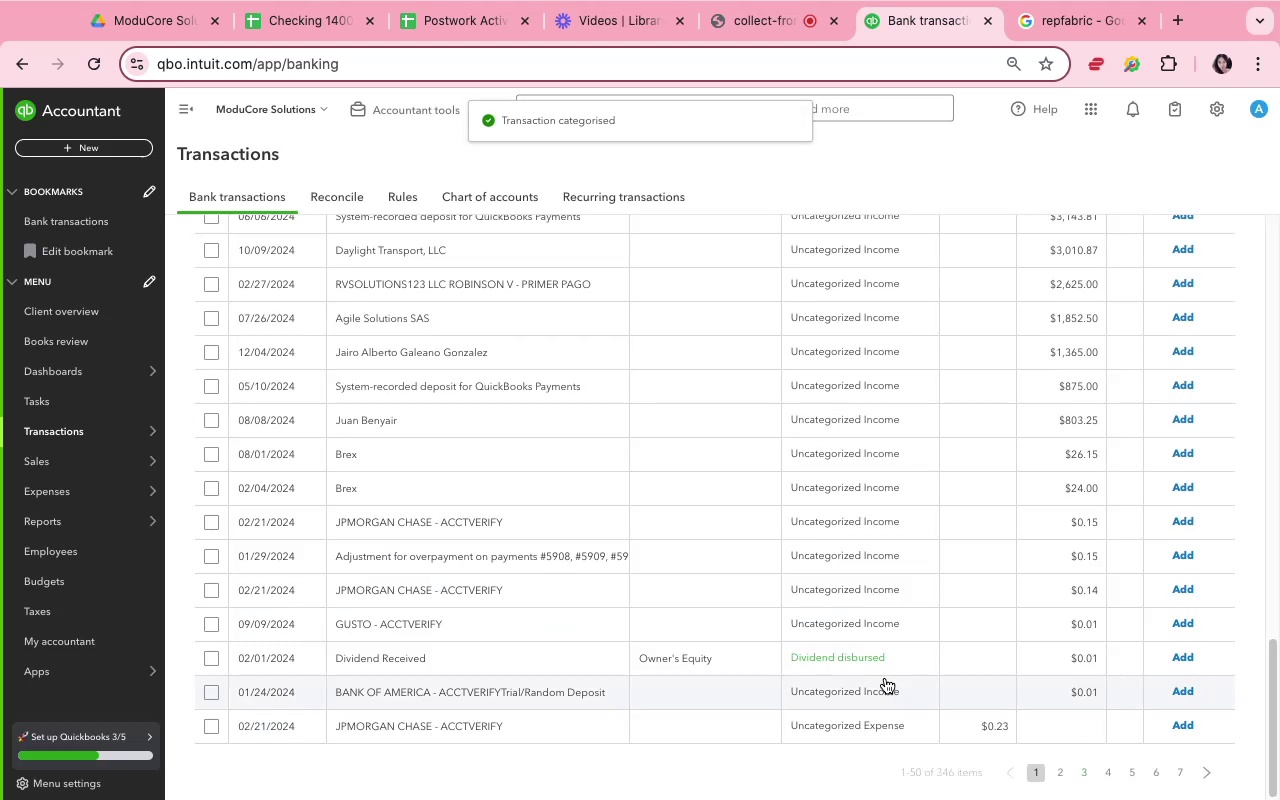 
left_click([877, 660])
 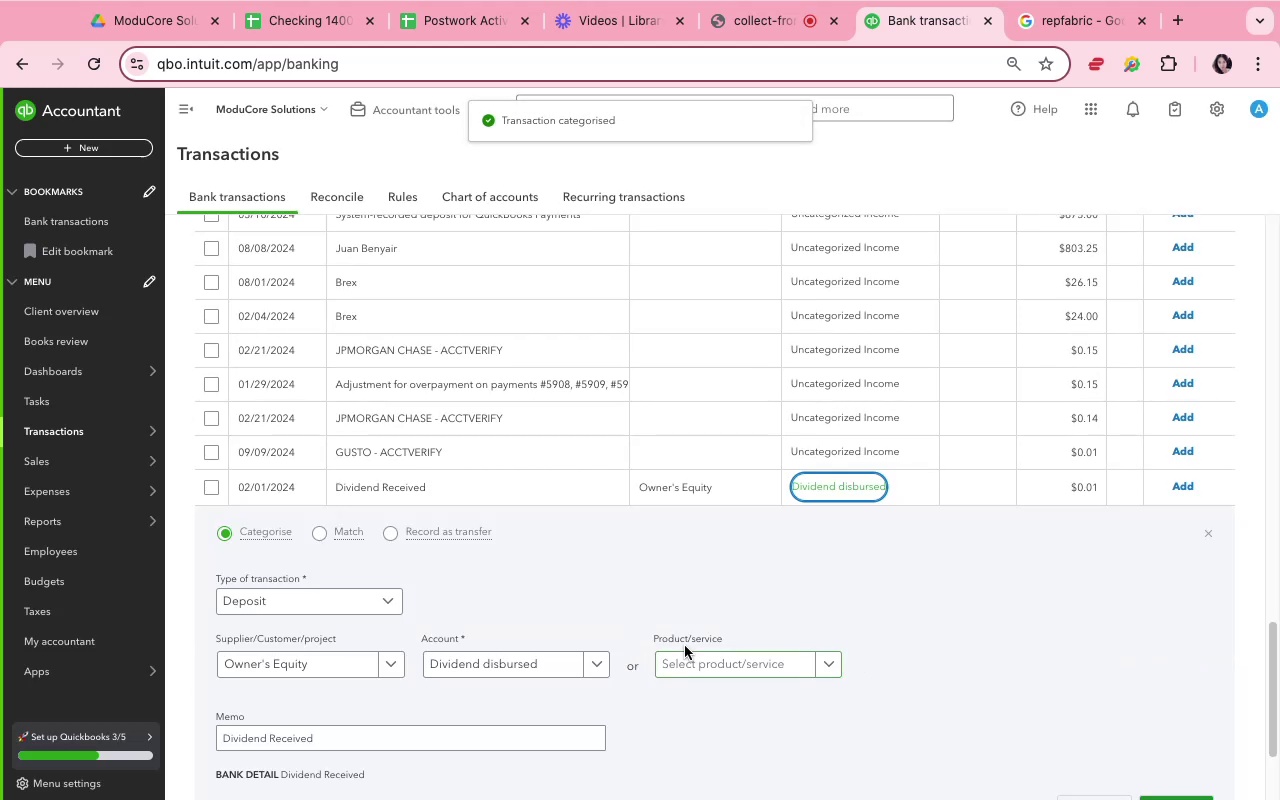 
scroll: coordinate [557, 666], scroll_direction: down, amount: 4.0
 